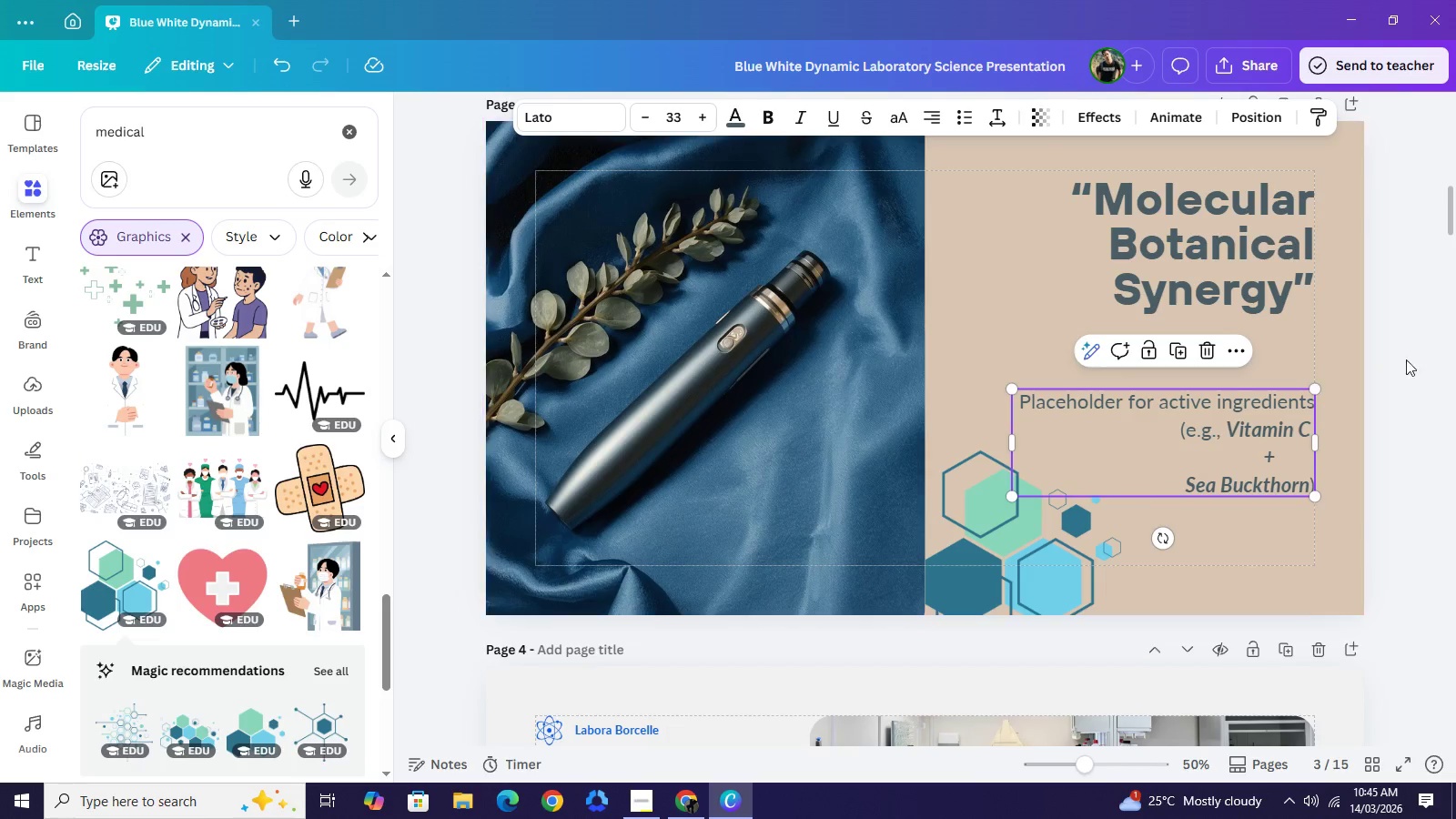 
left_click([1416, 353])
 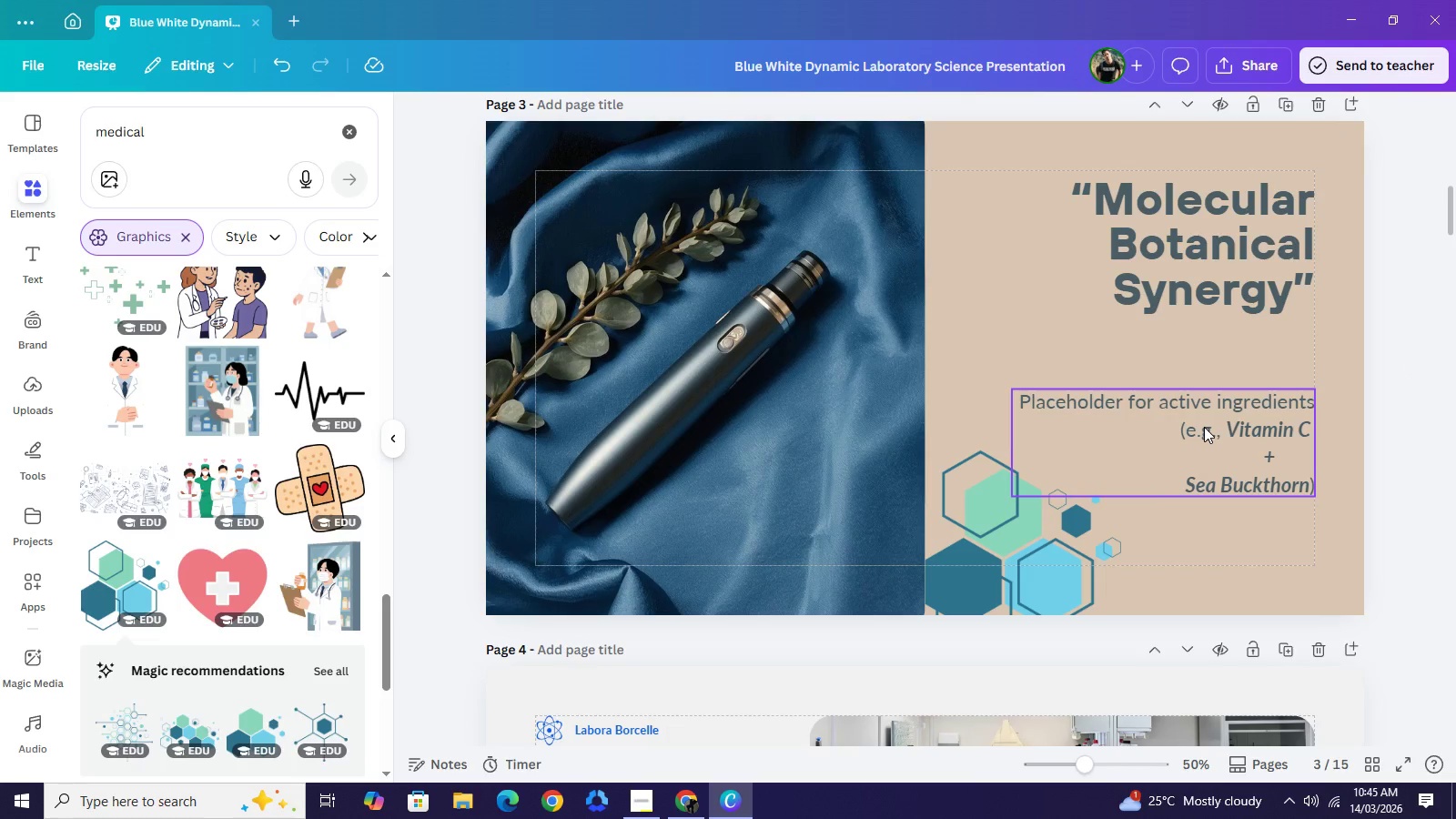 
left_click_drag(start_coordinate=[1204, 427], to_coordinate=[1204, 413])
 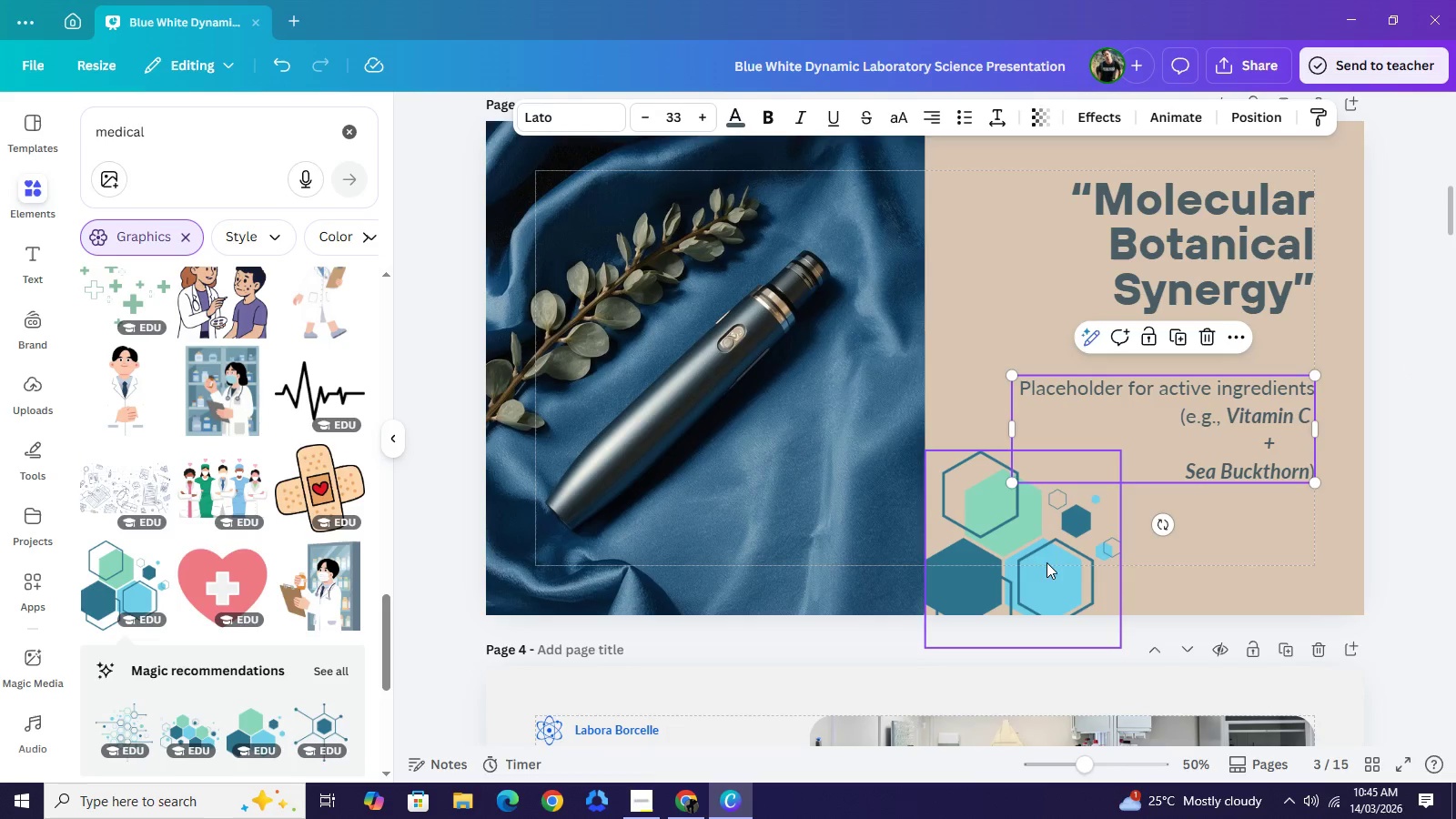 
left_click_drag(start_coordinate=[1042, 546], to_coordinate=[1042, 555])
 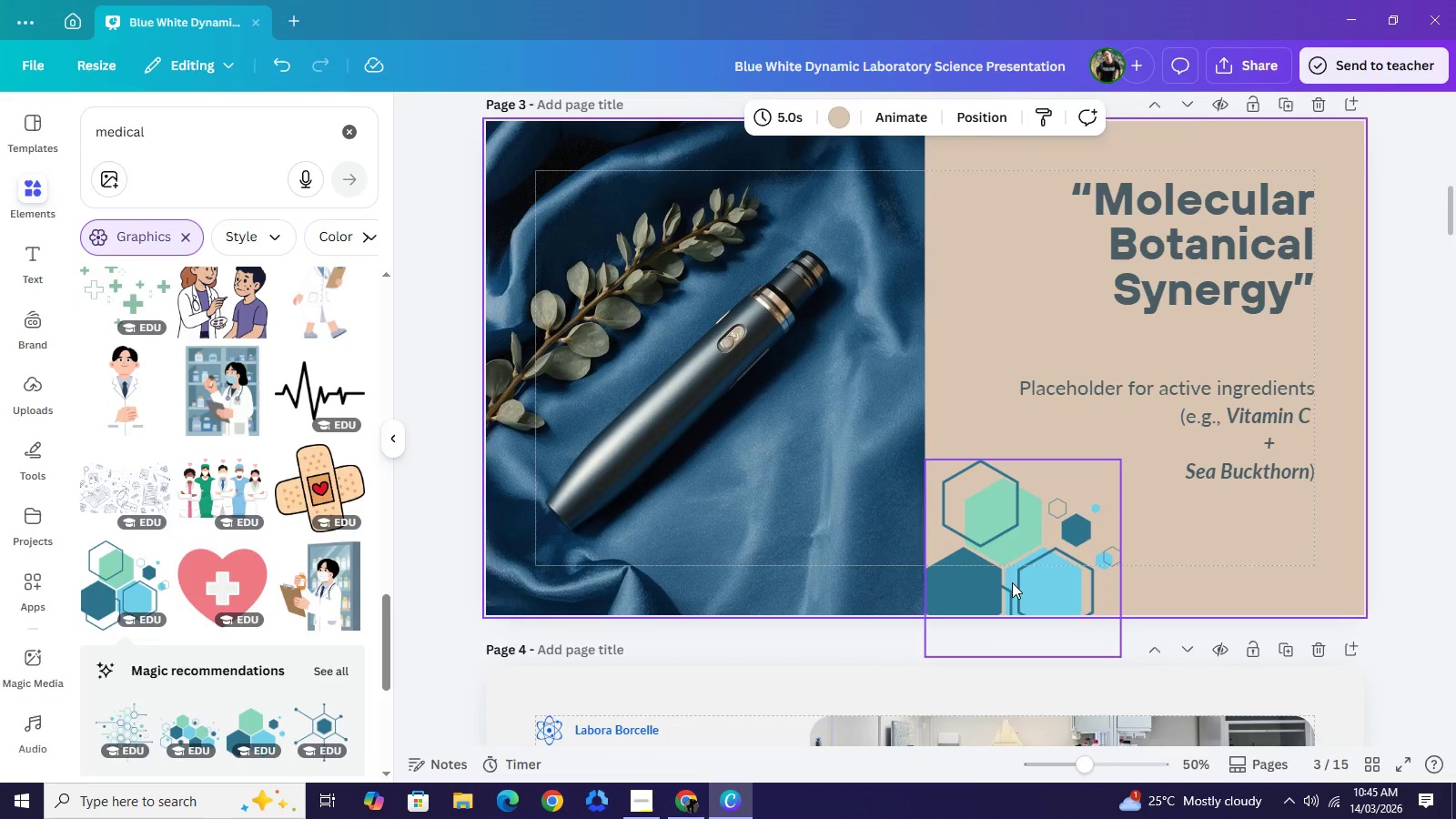 
left_click([1012, 582])
 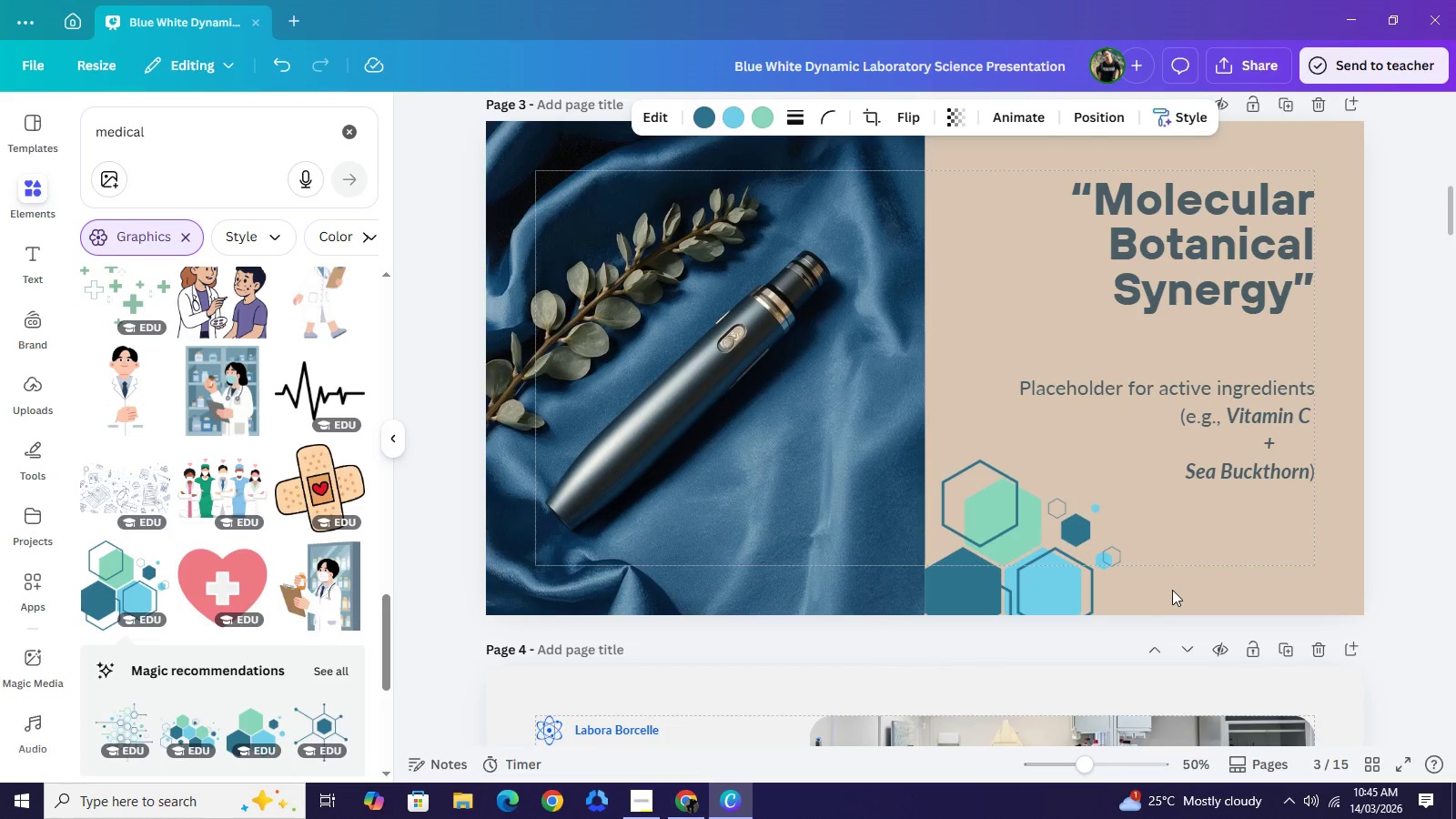 
key(ArrowLeft)
 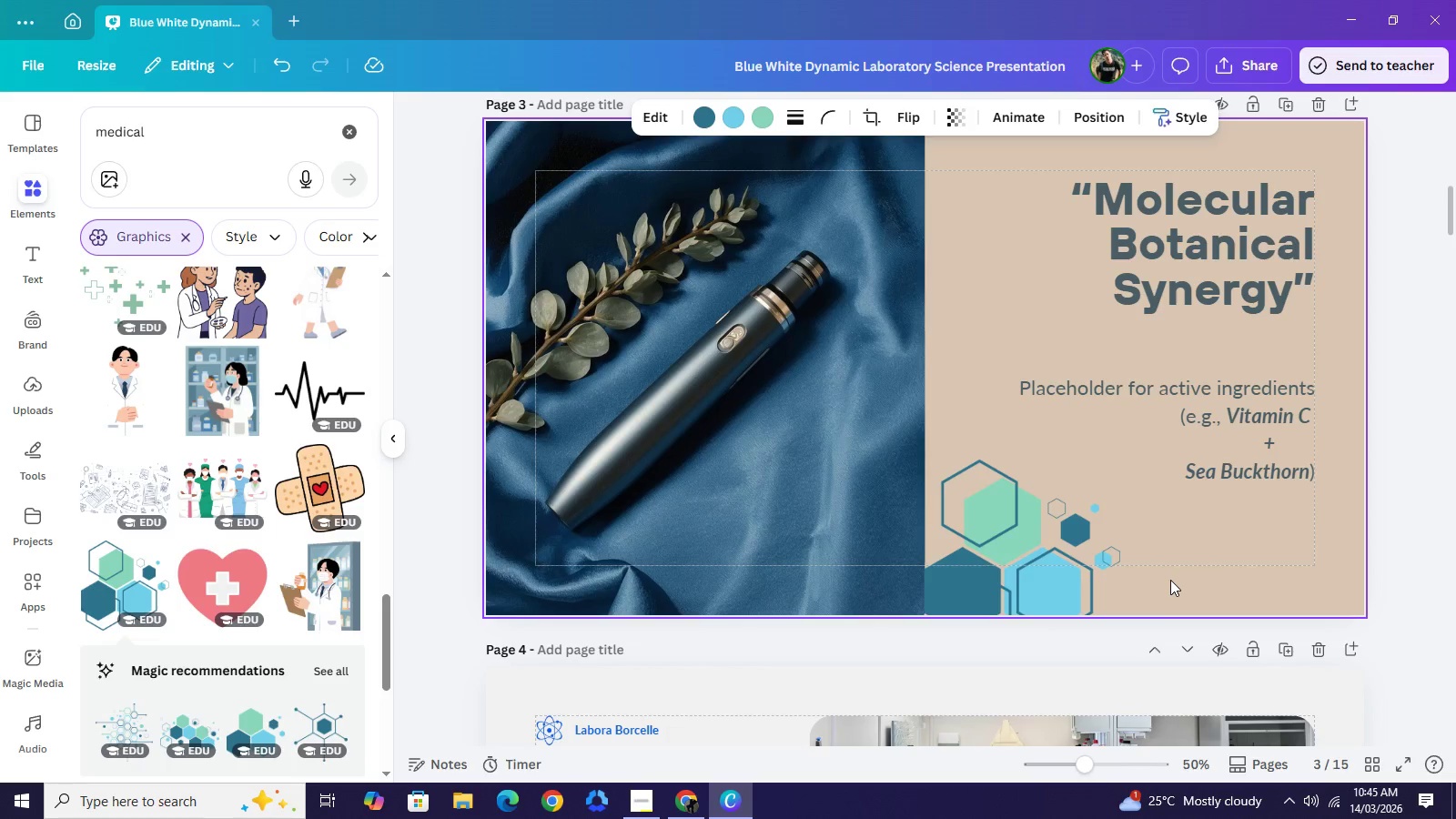 
key(ArrowLeft)
 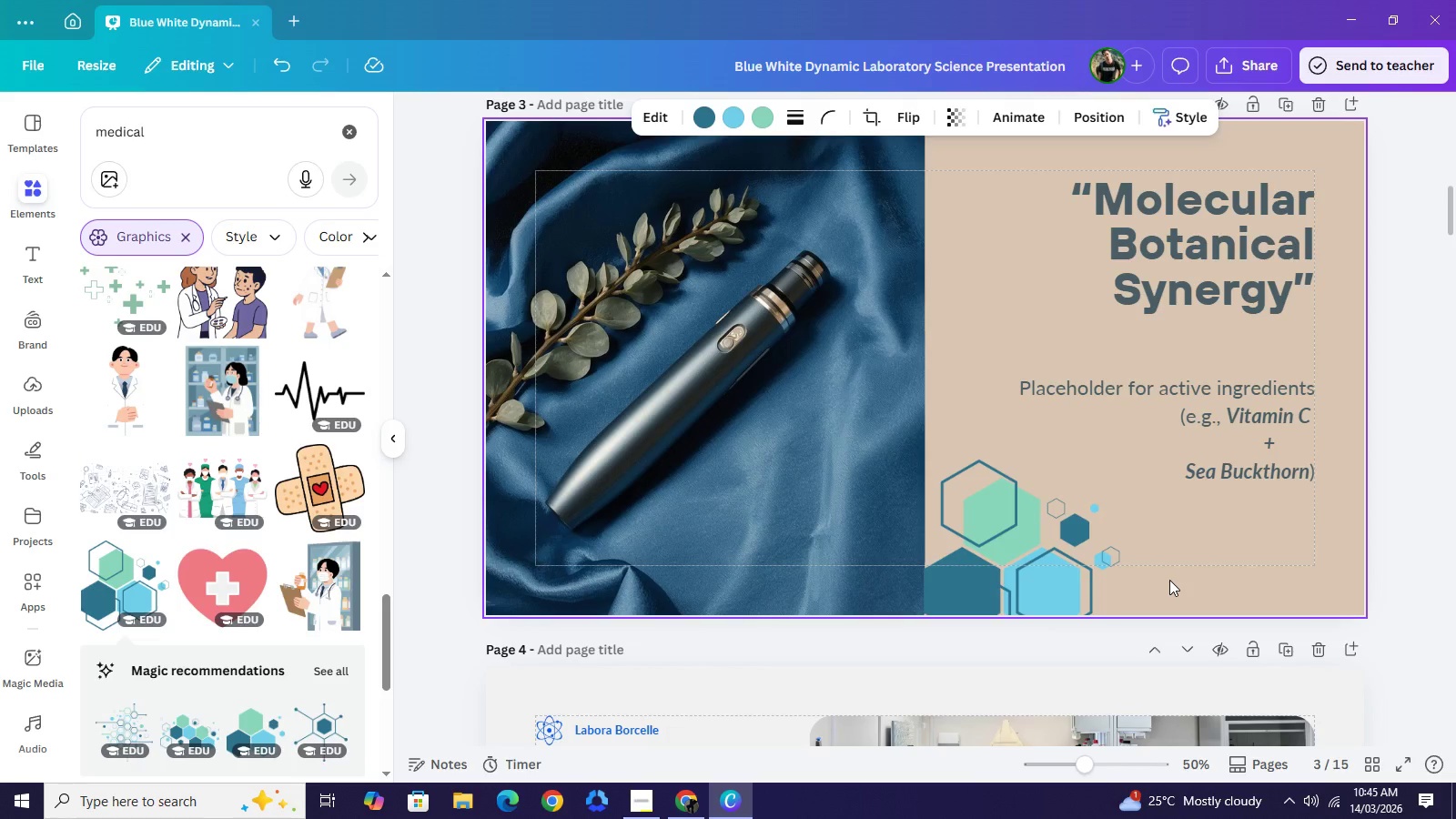 
key(ArrowLeft)
 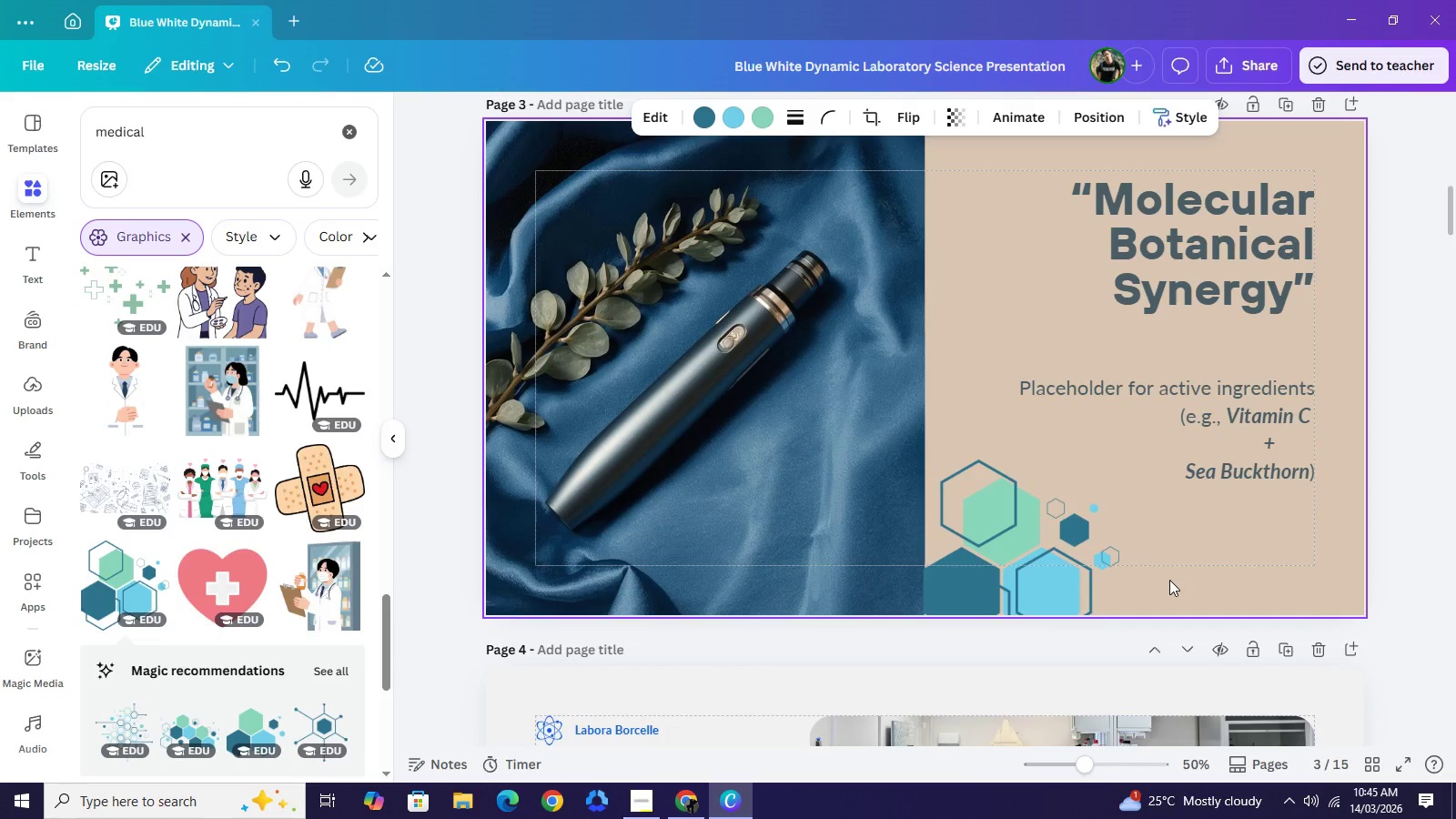 
key(ArrowLeft)
 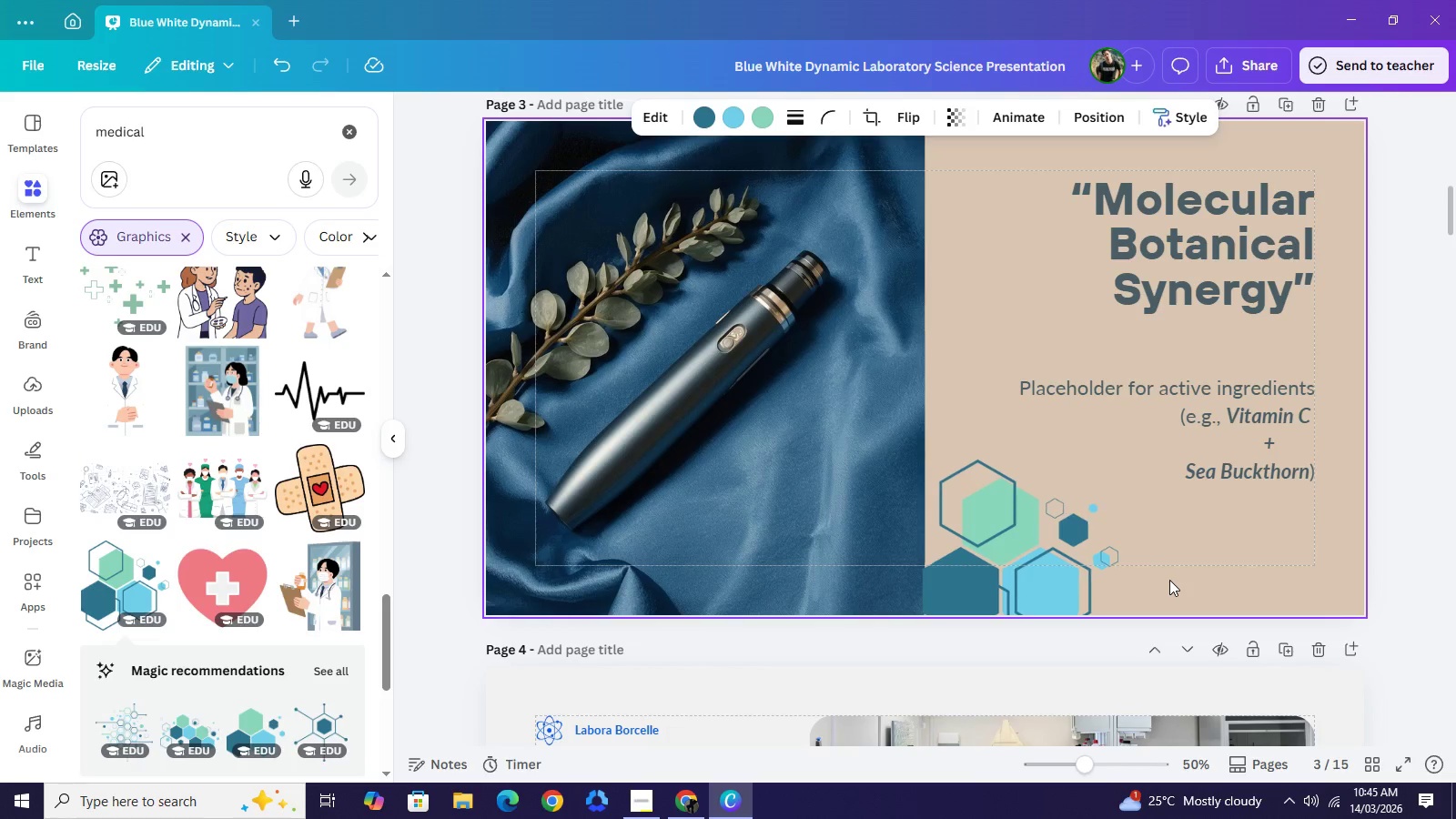 
key(ArrowLeft)
 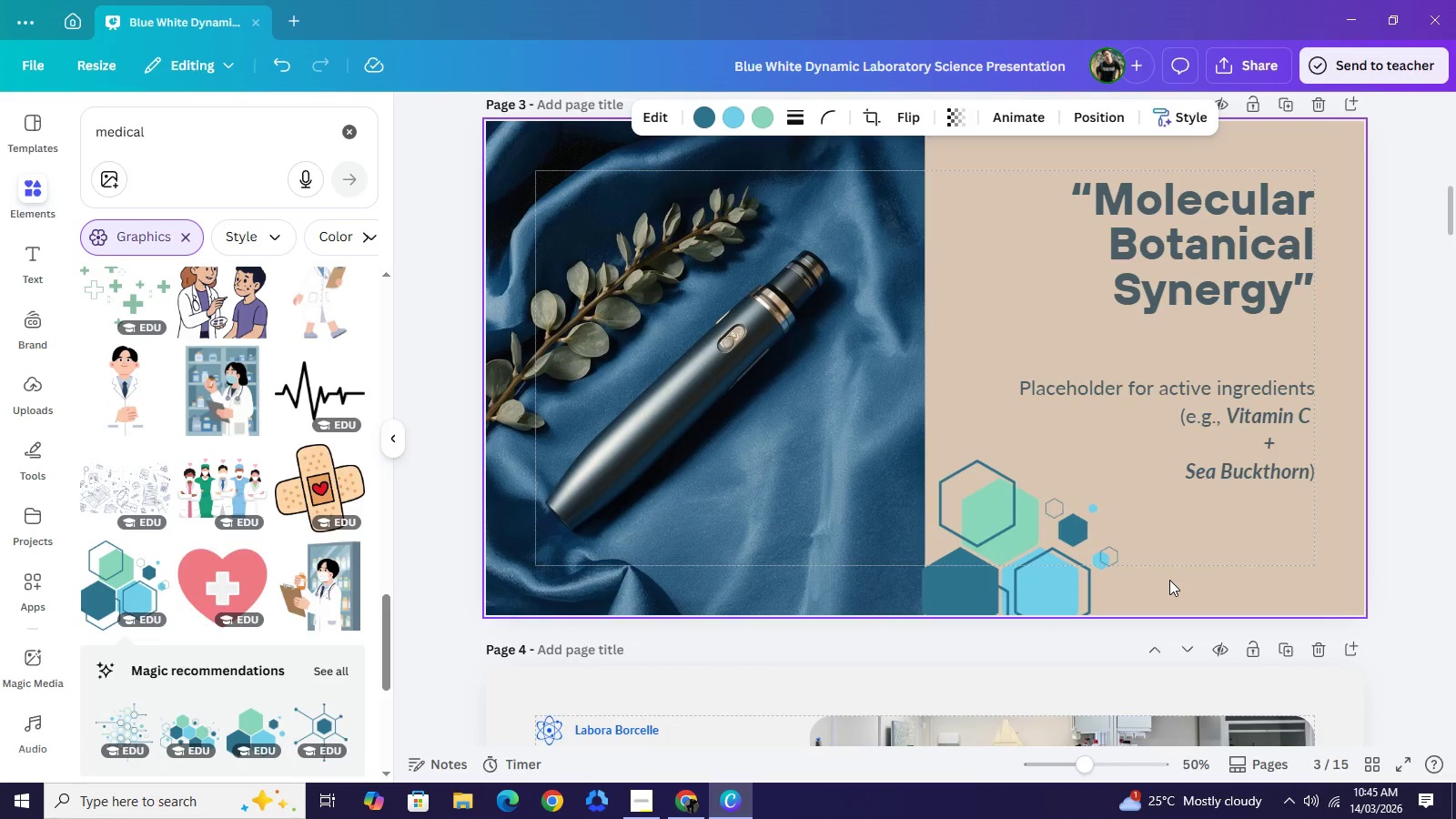 
key(ArrowLeft)
 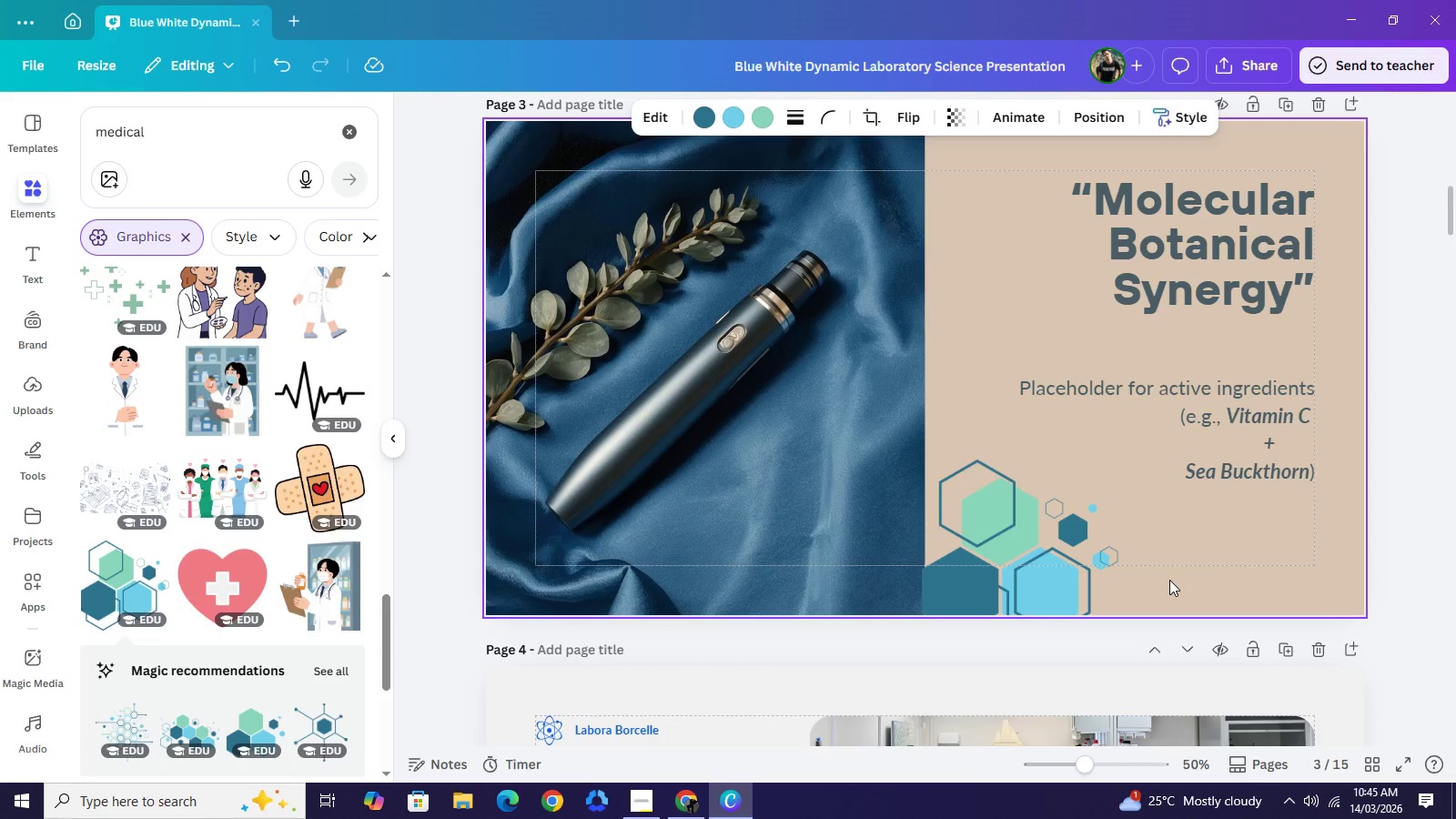 
key(ArrowLeft)
 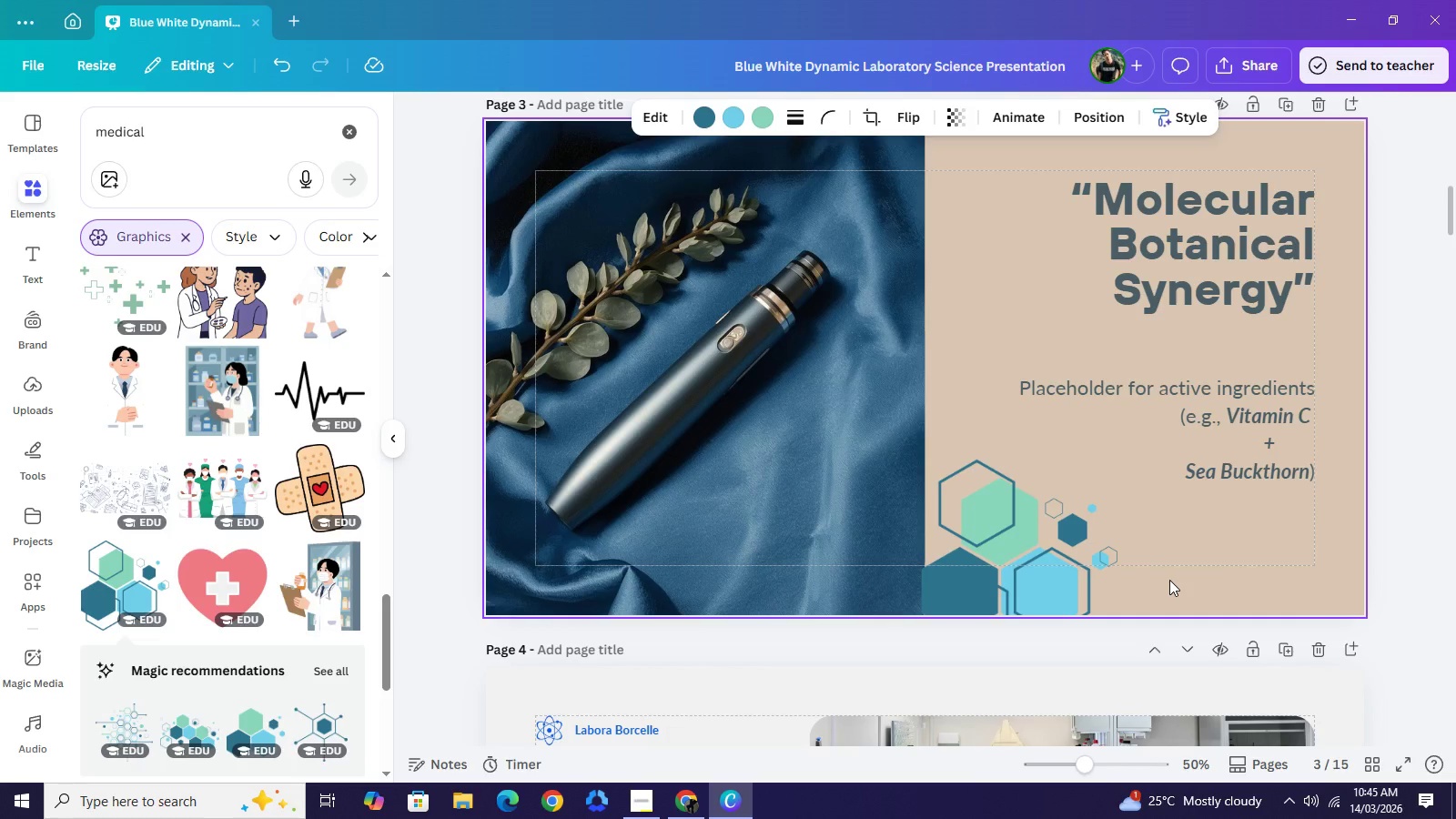 
key(ArrowLeft)
 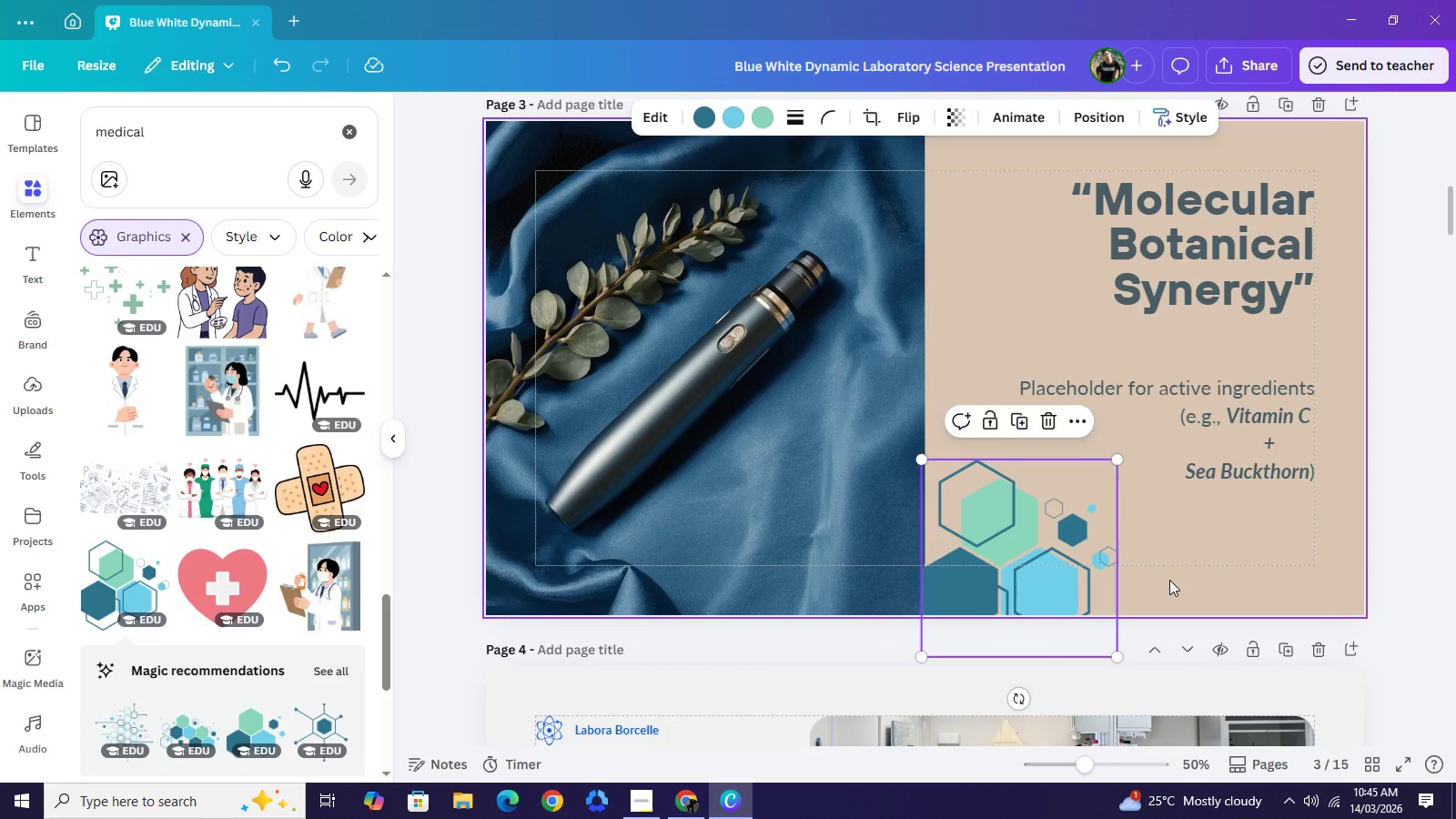 
key(ArrowRight)
 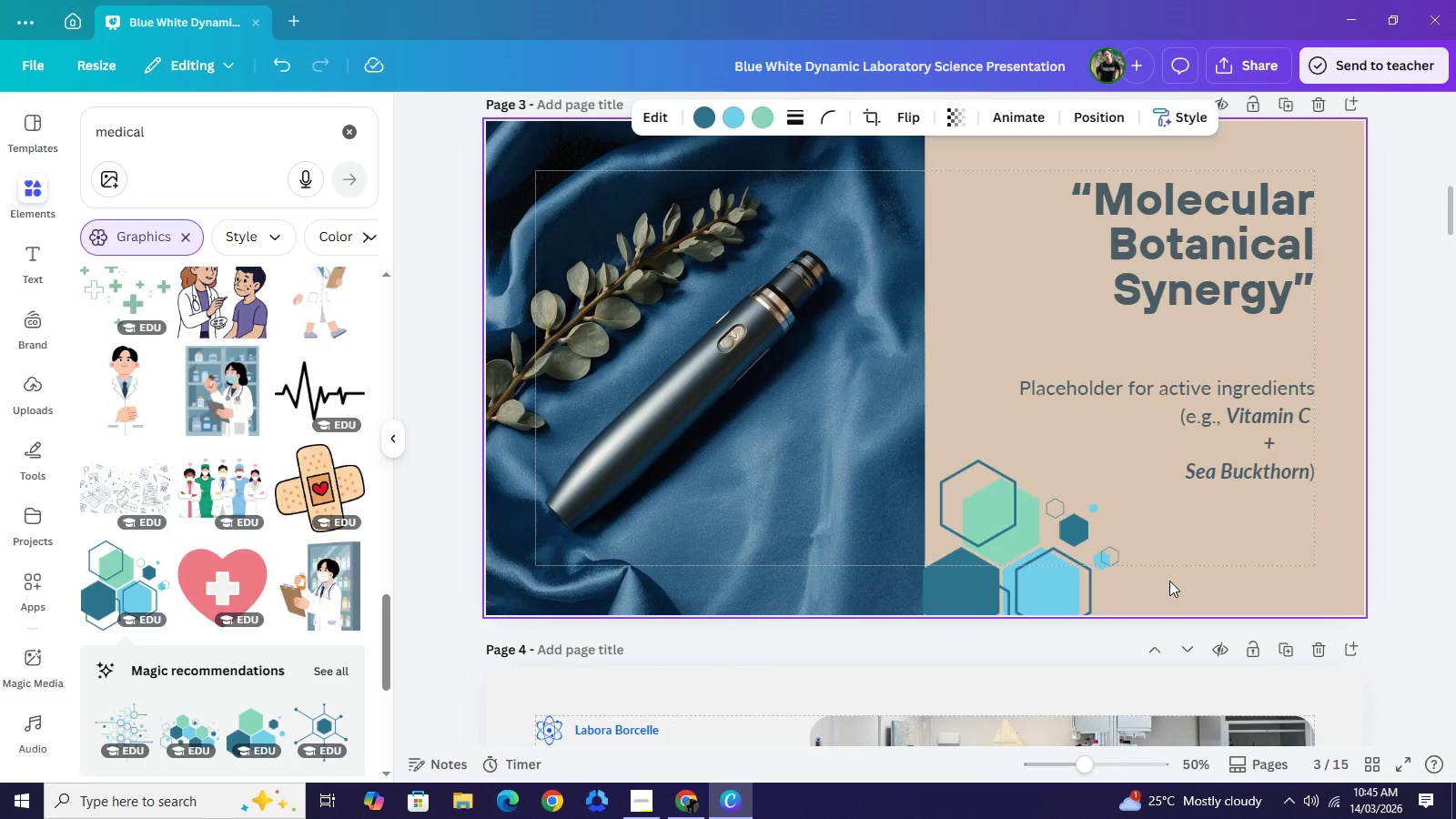 
key(ArrowRight)
 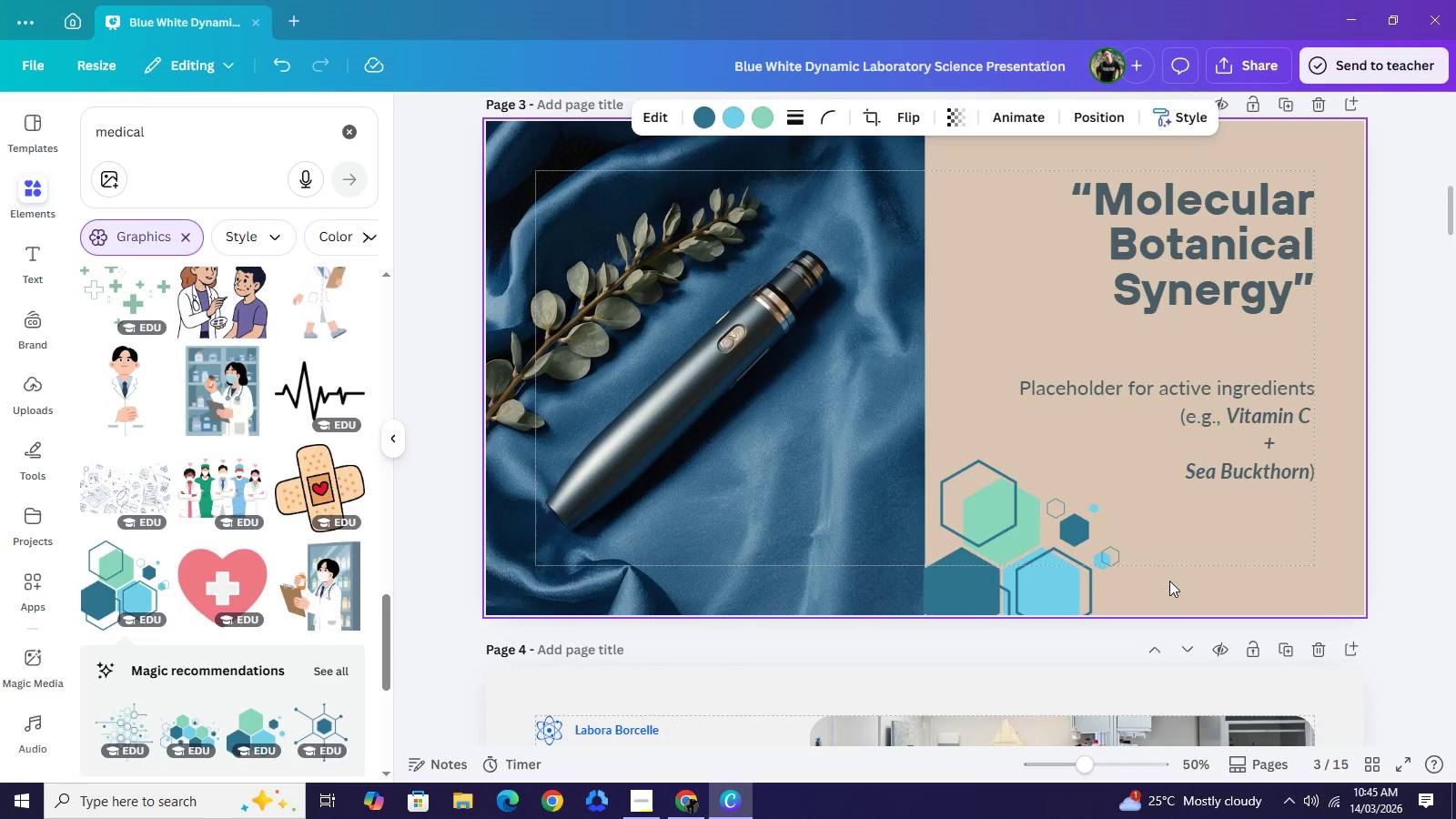 
key(ArrowRight)
 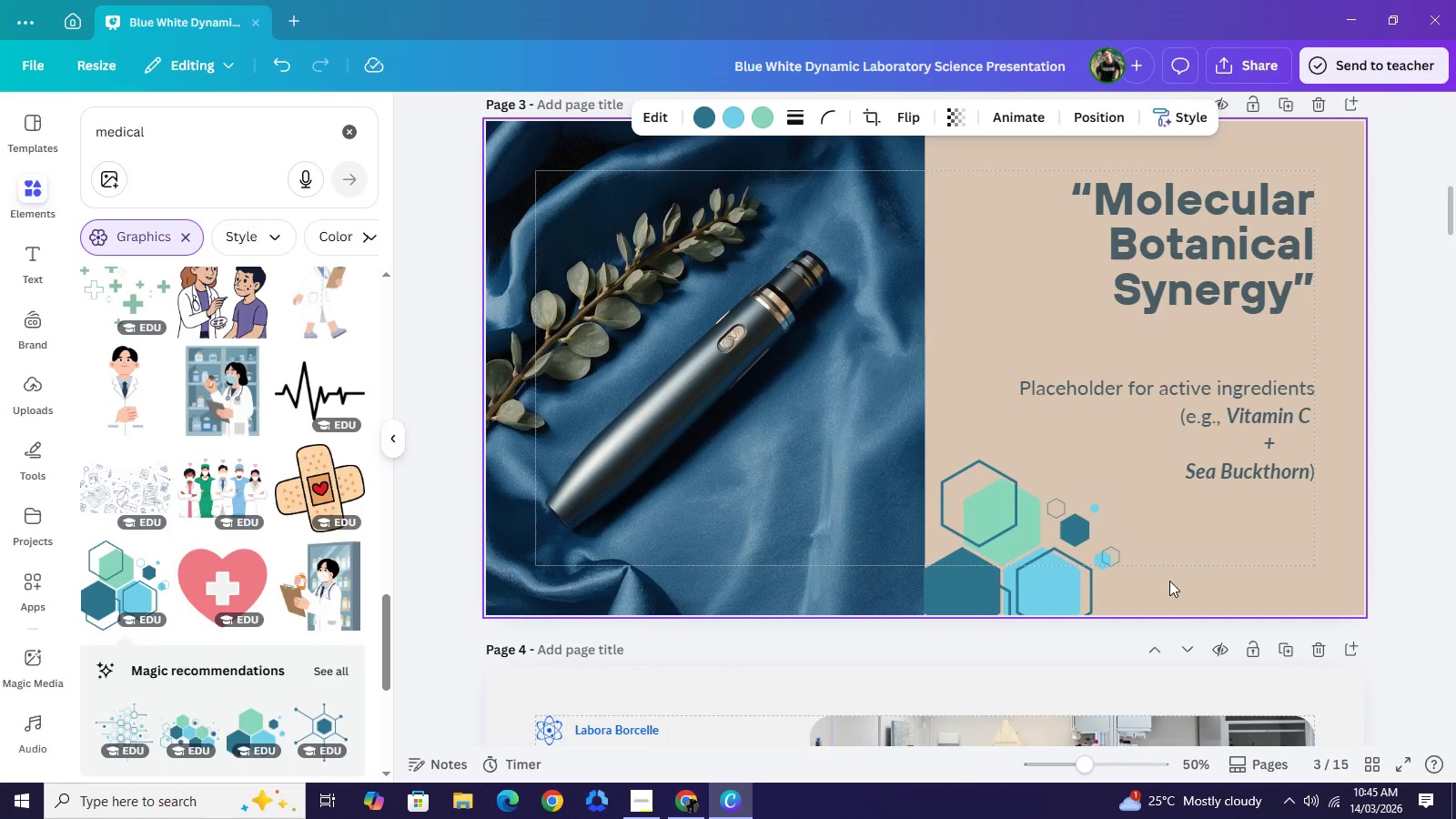 
key(ArrowRight)
 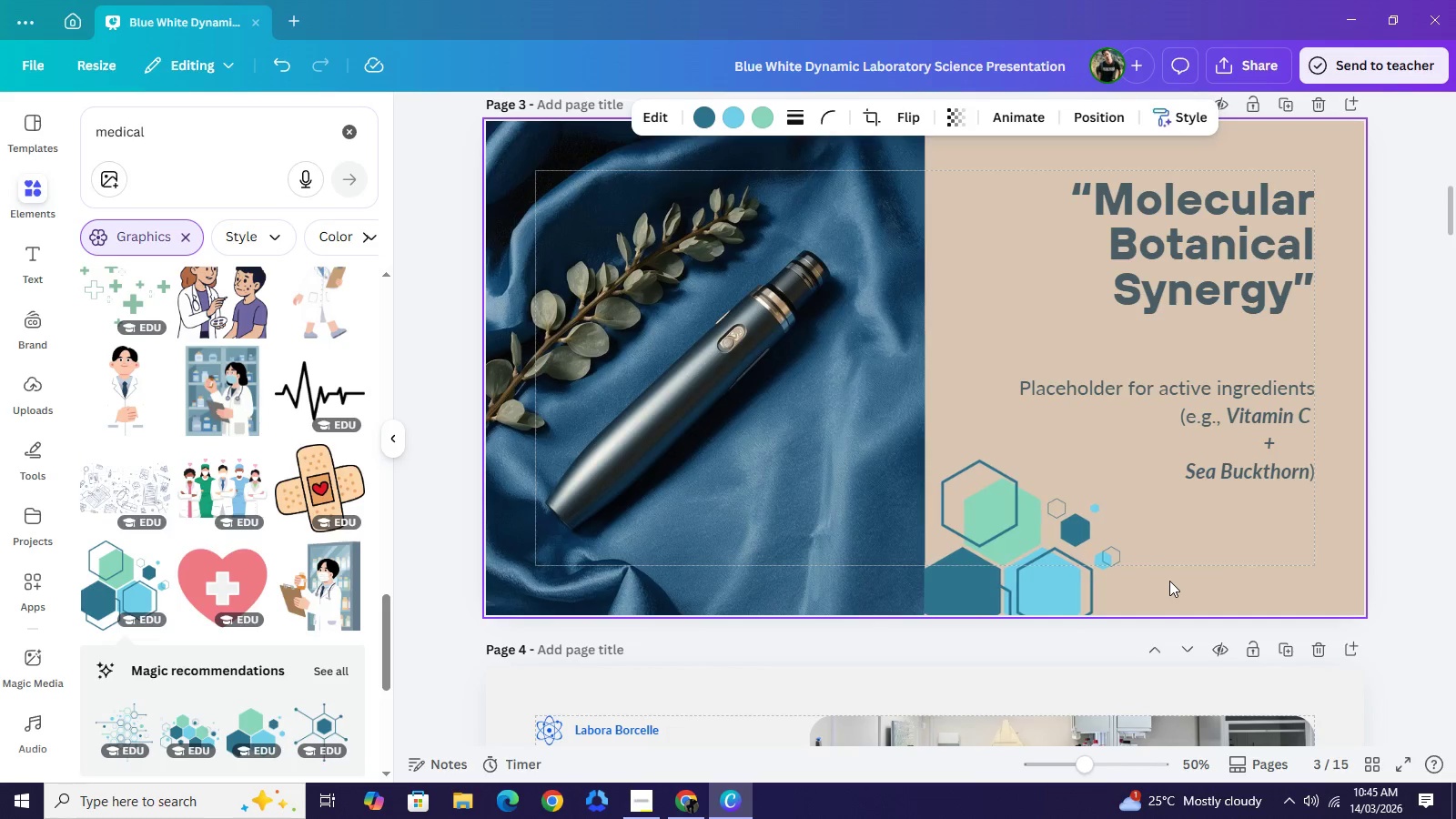 
key(ArrowRight)
 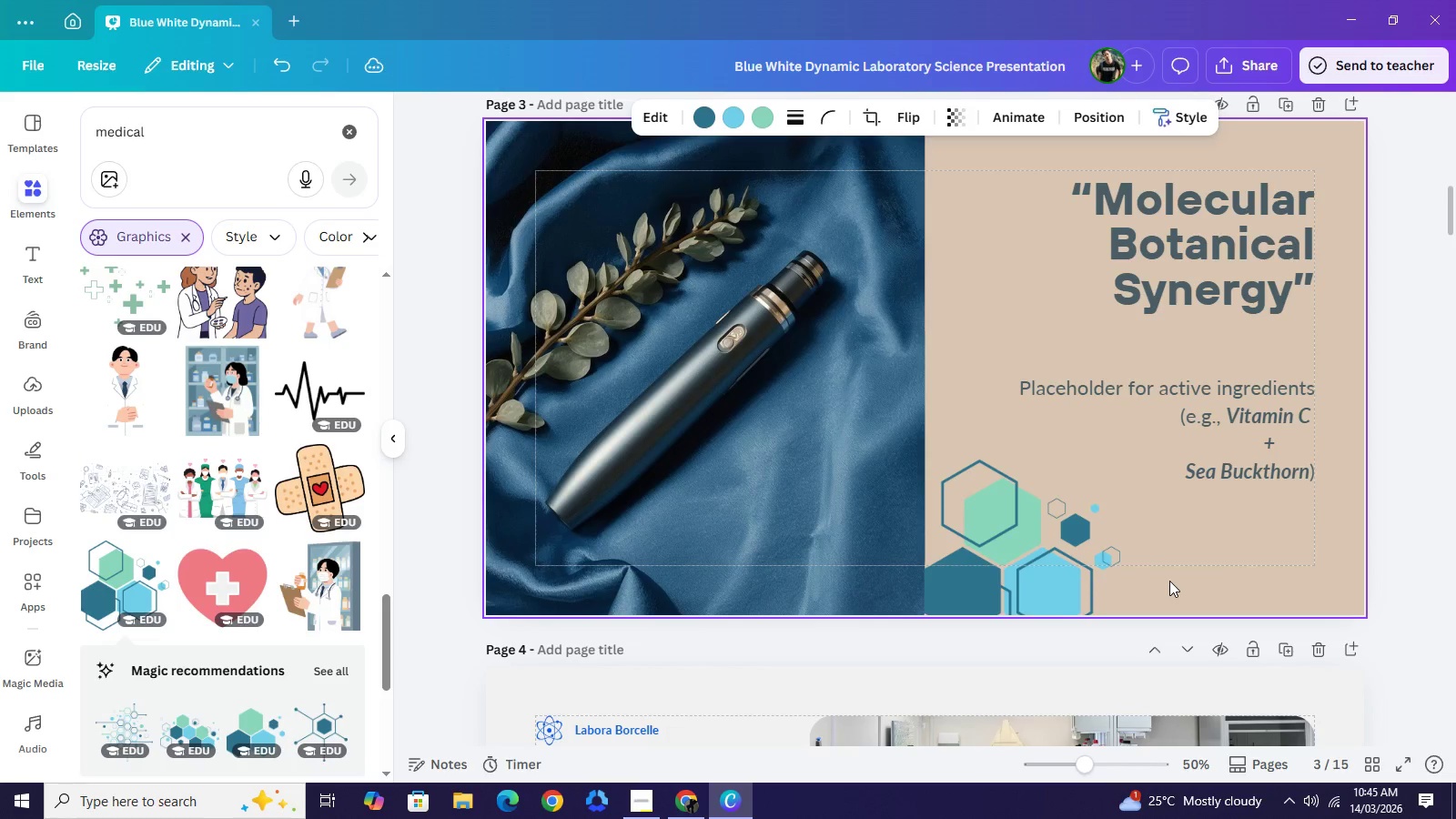 
key(ArrowRight)
 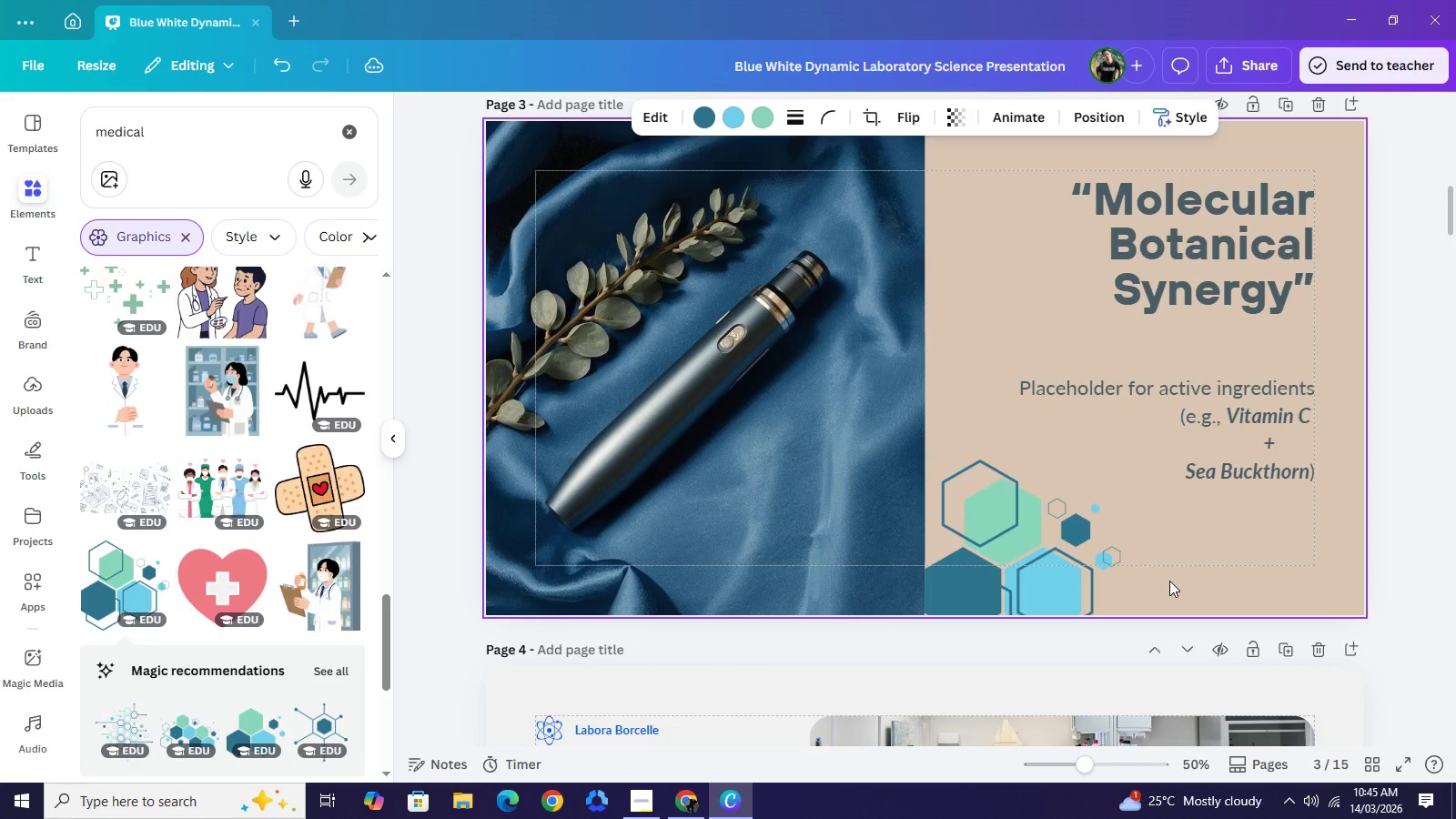 
key(ArrowRight)
 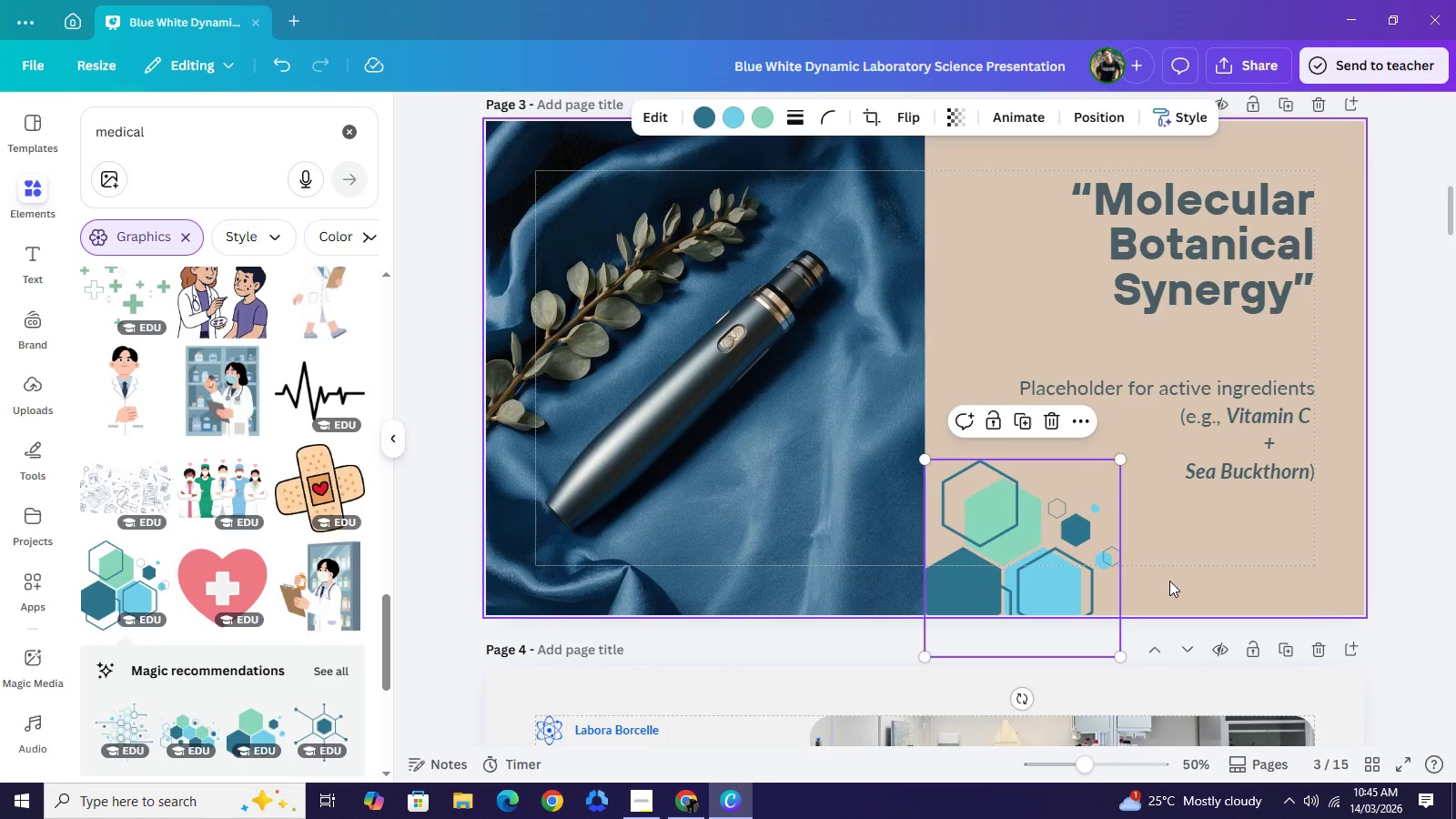 
left_click([1169, 581])
 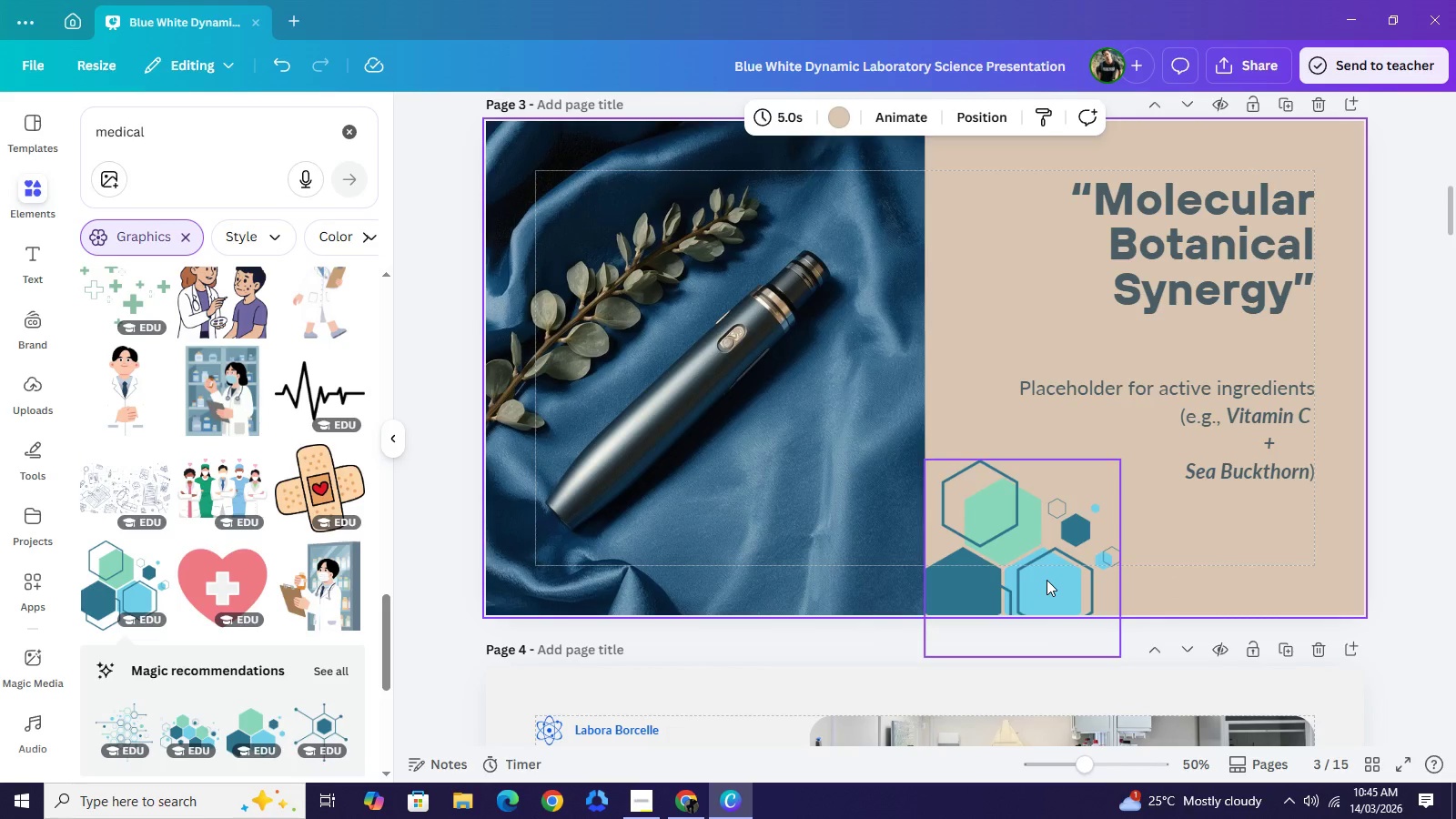 
left_click([1046, 580])
 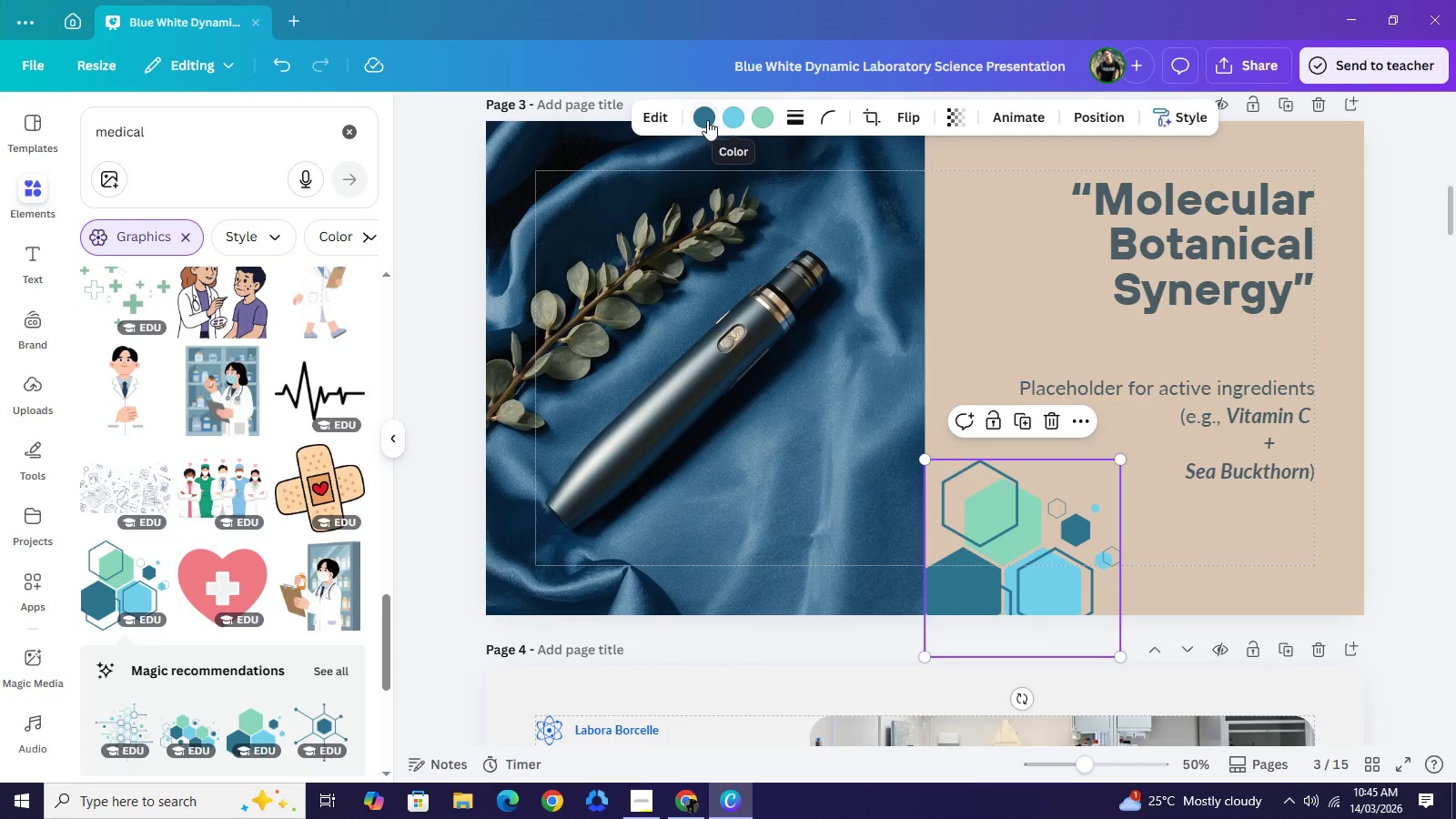 
left_click([707, 120])
 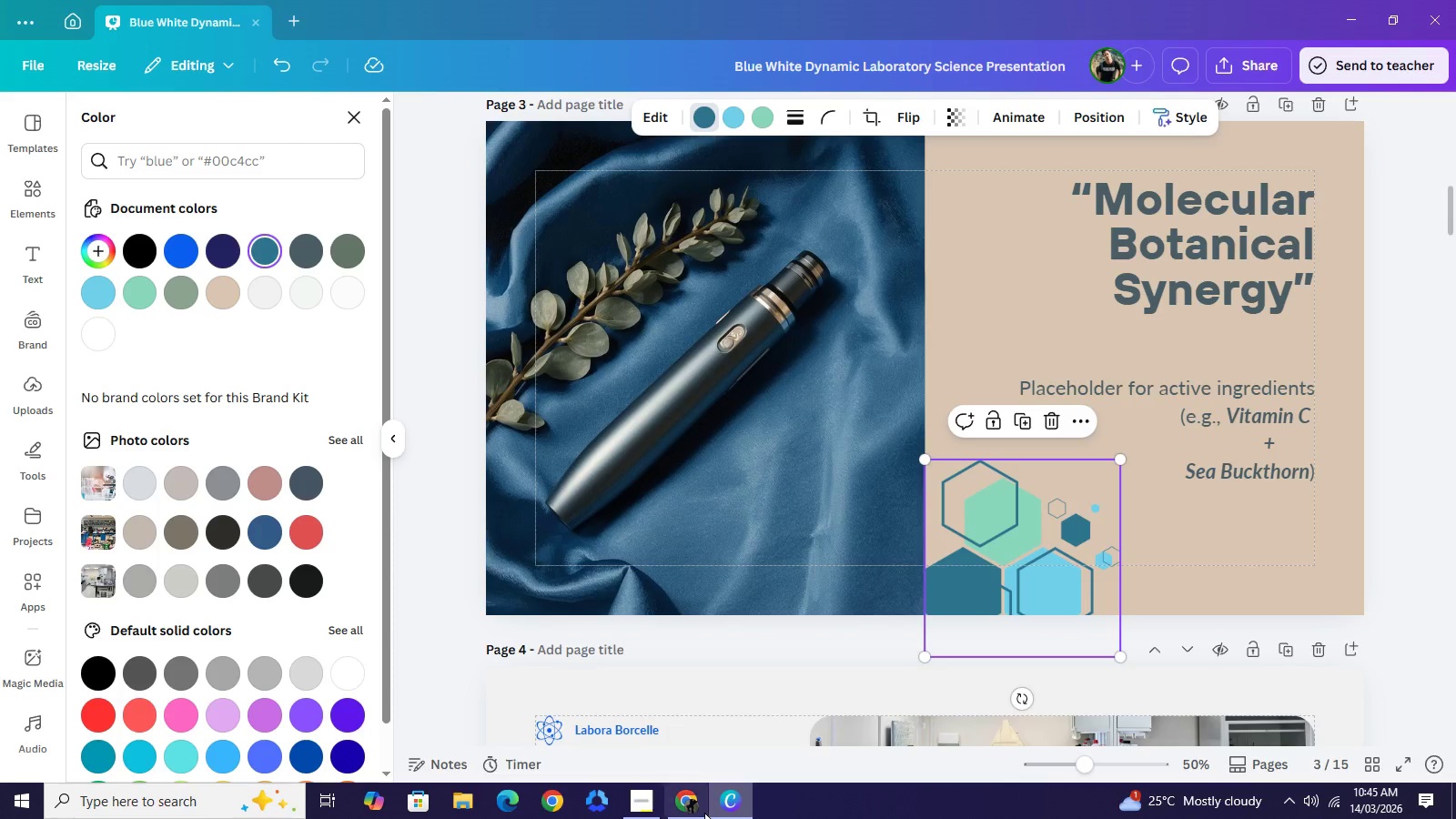 
left_click([701, 811])
 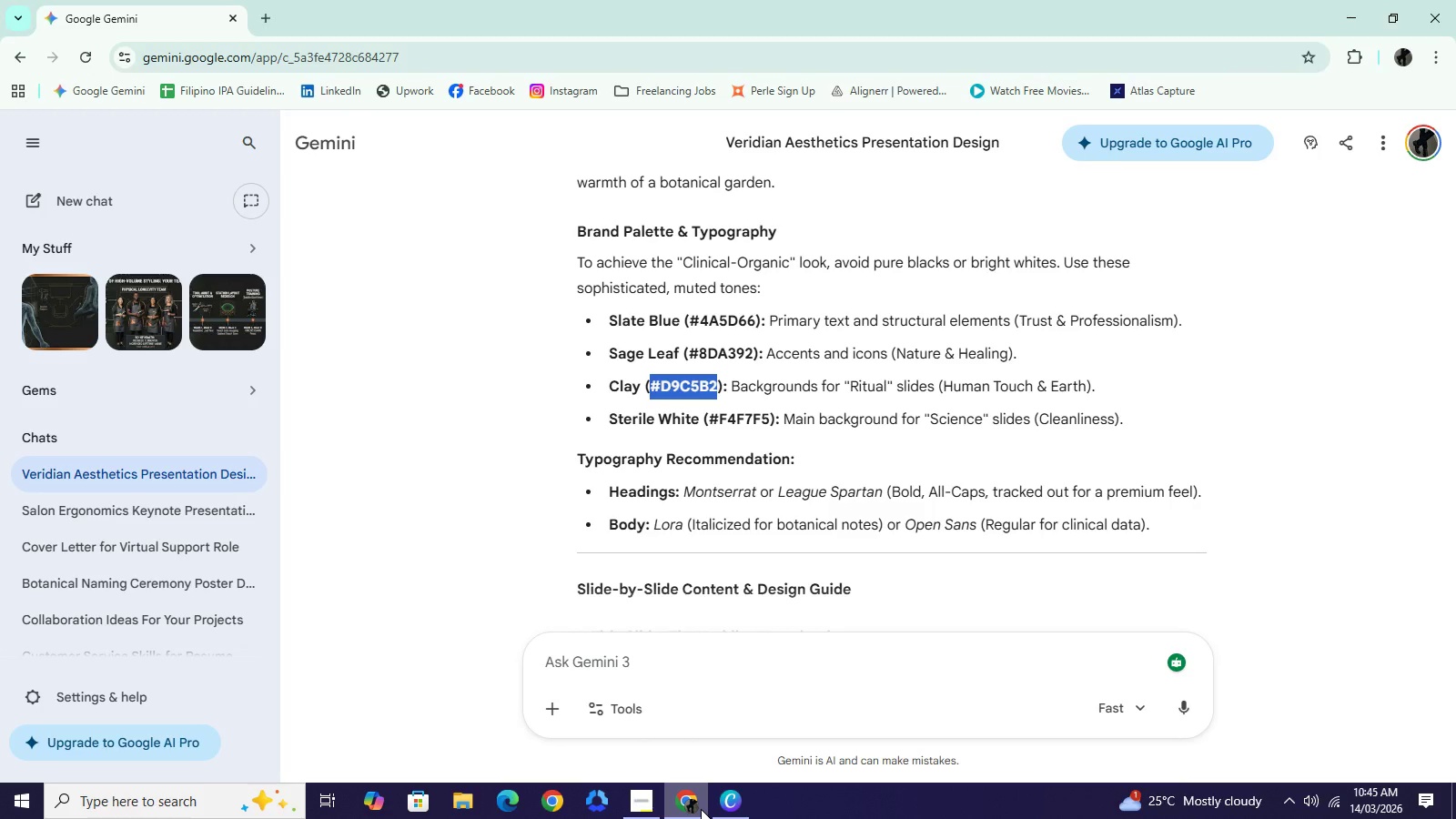 
left_click([701, 809])
 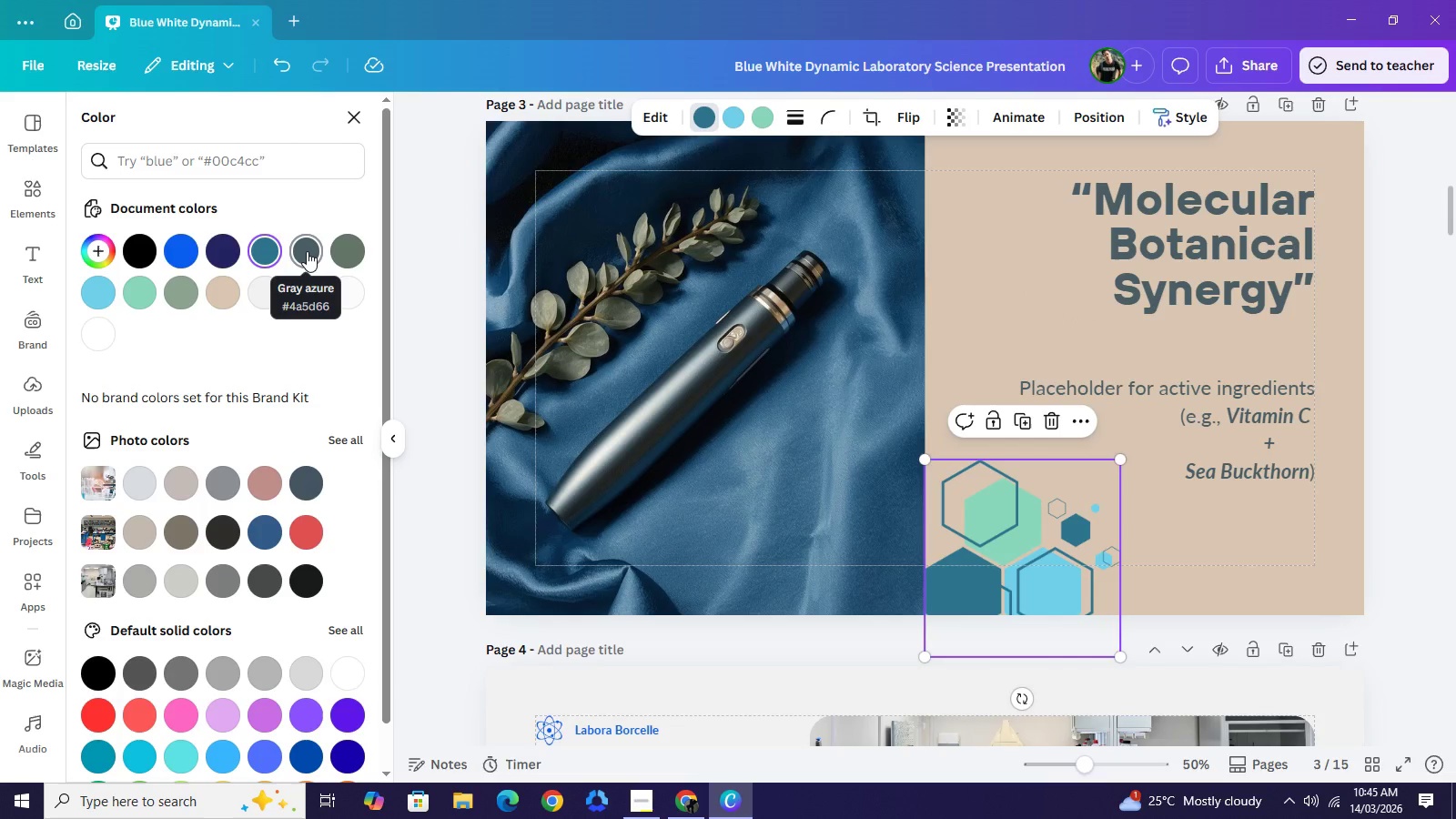 
left_click([307, 251])
 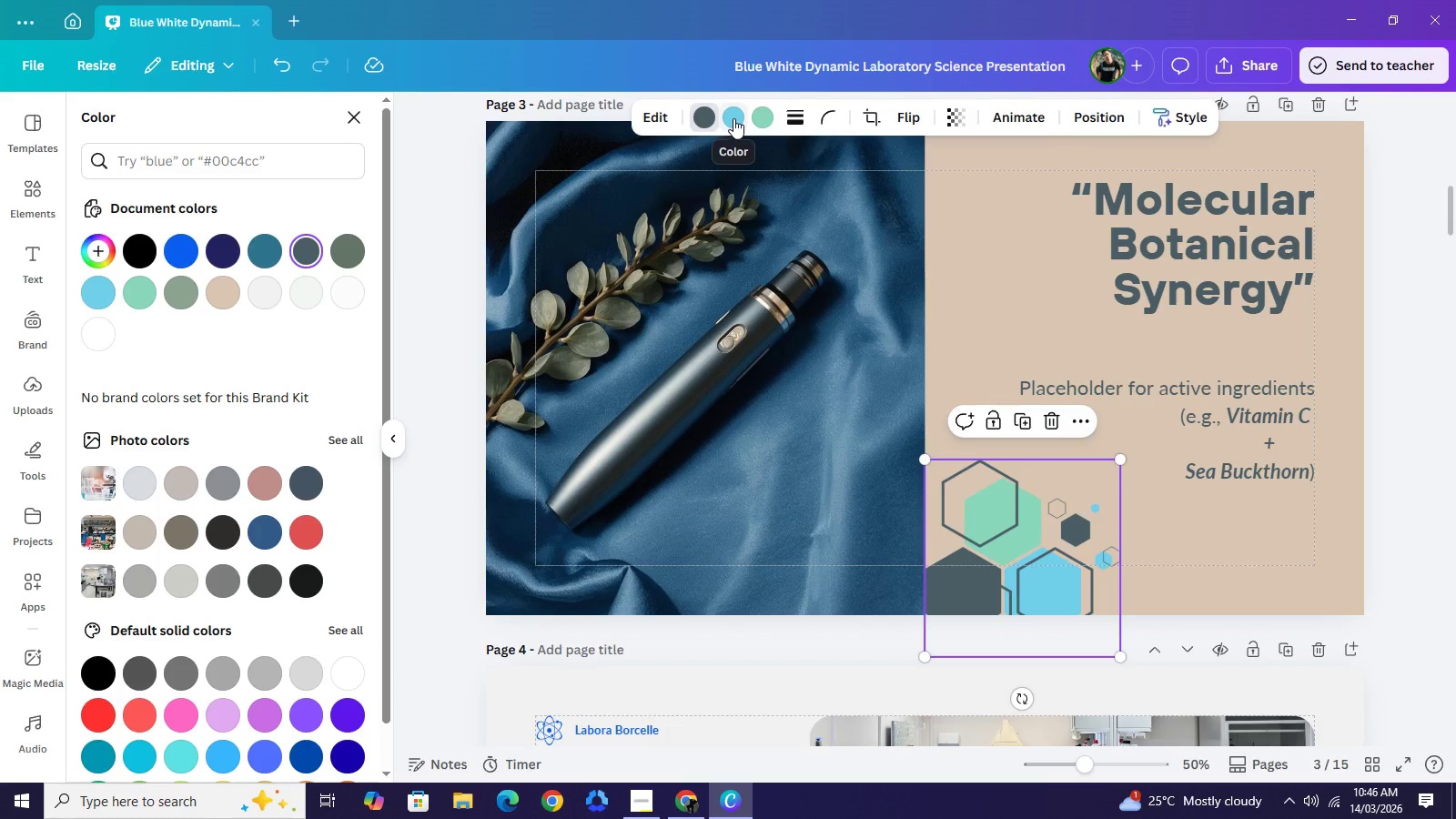 
left_click([733, 118])
 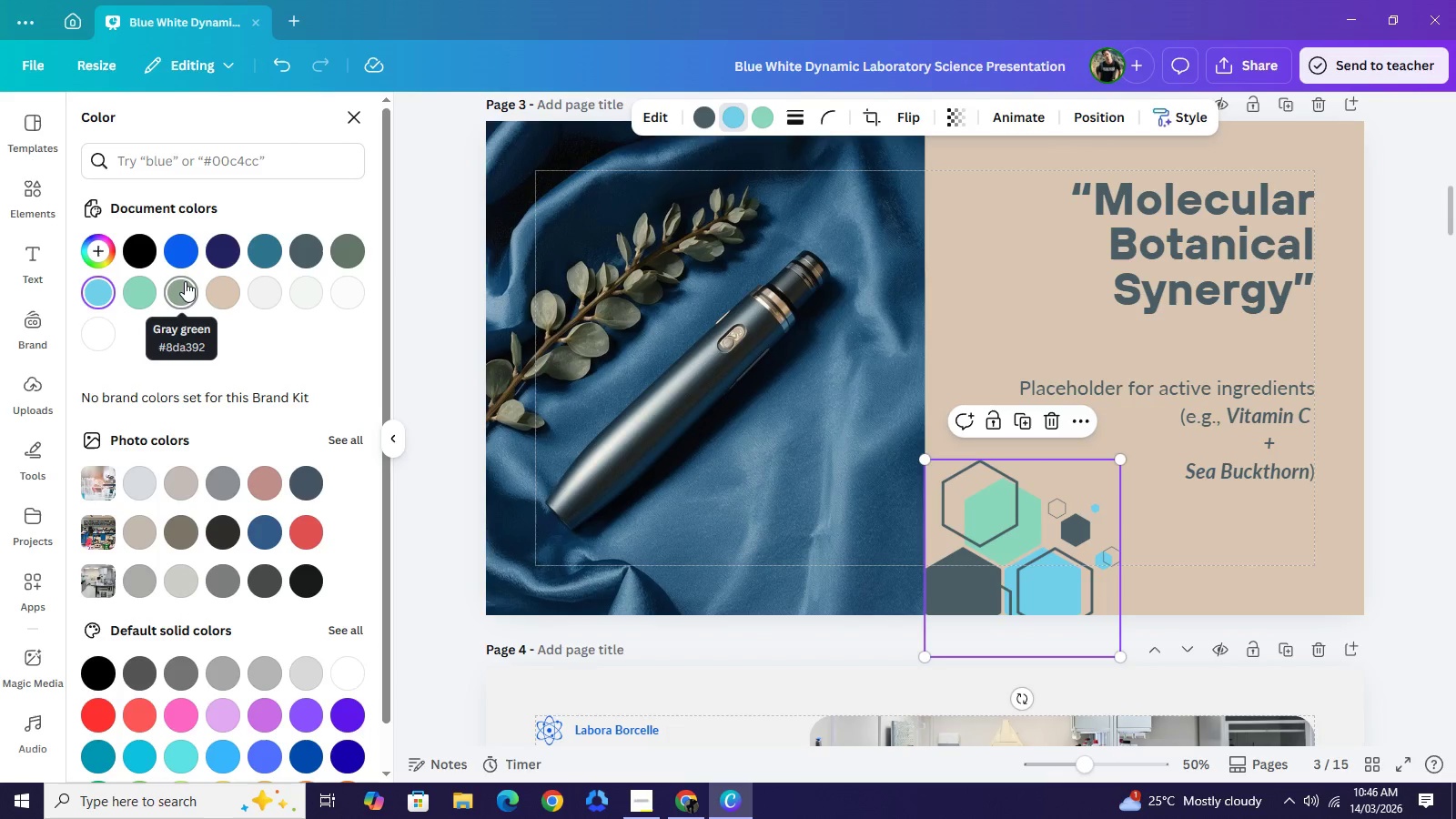 
left_click([185, 281])
 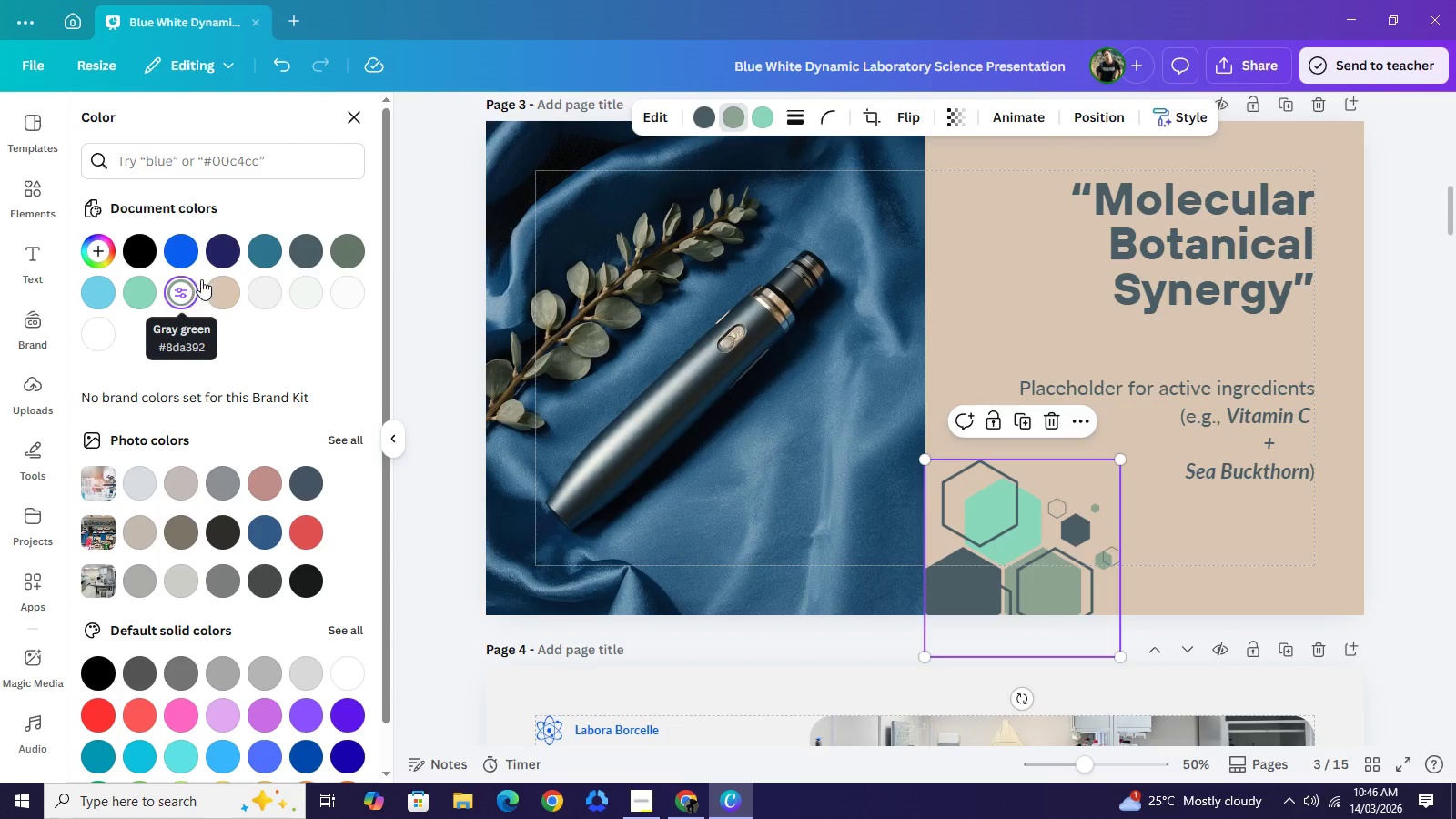 
mouse_move([403, 236])
 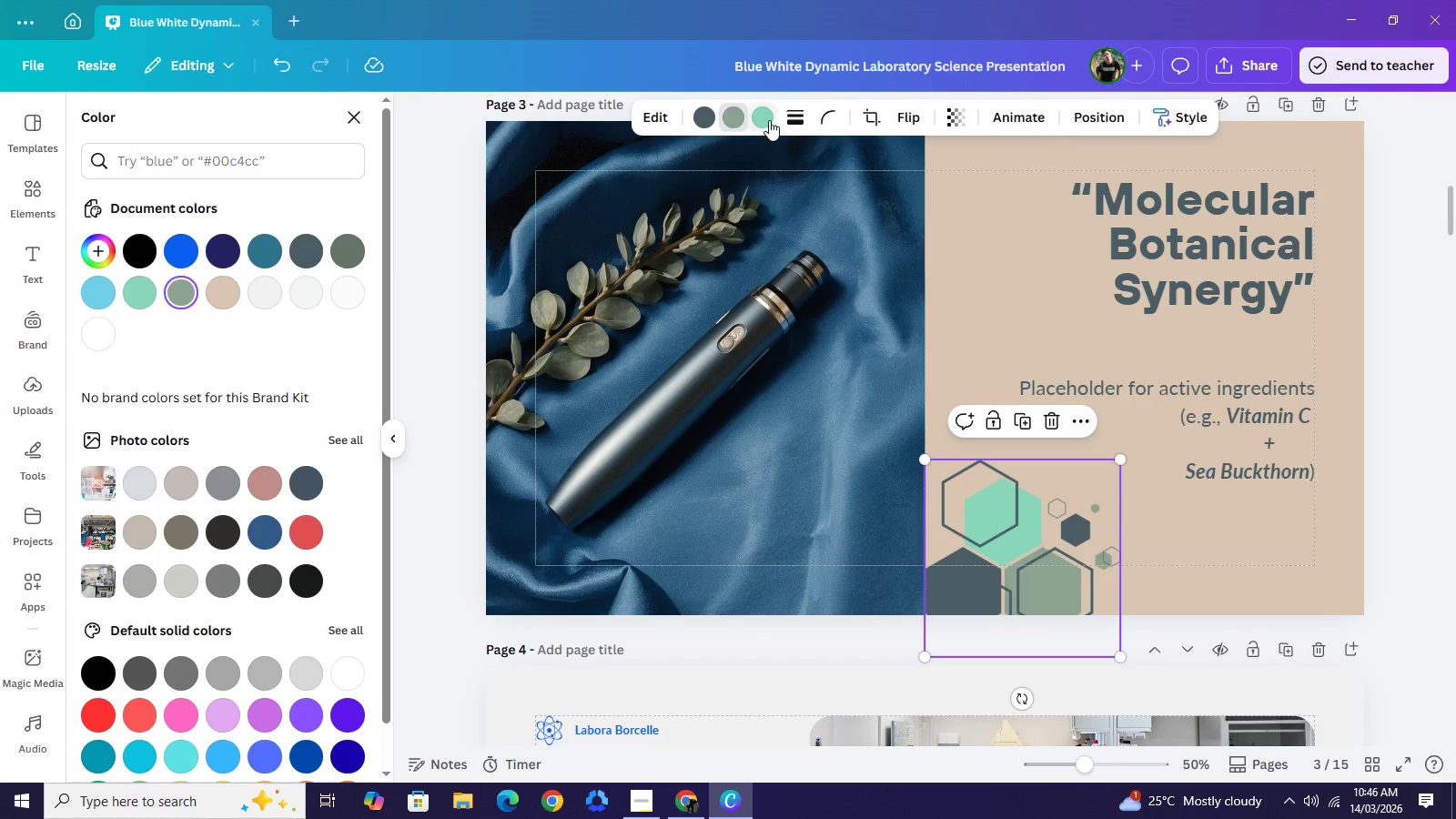 
left_click([769, 120])
 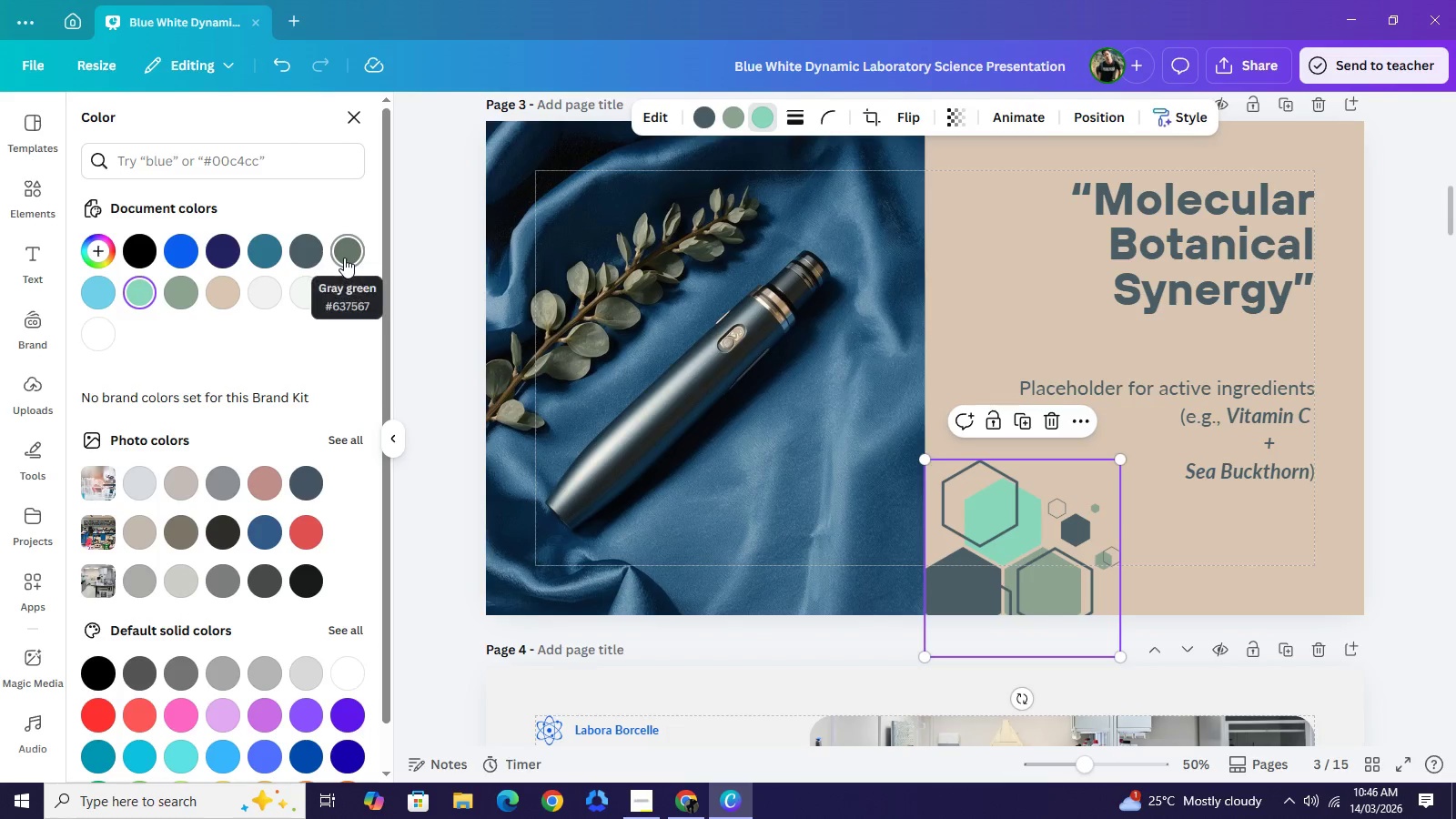 
left_click([344, 258])
 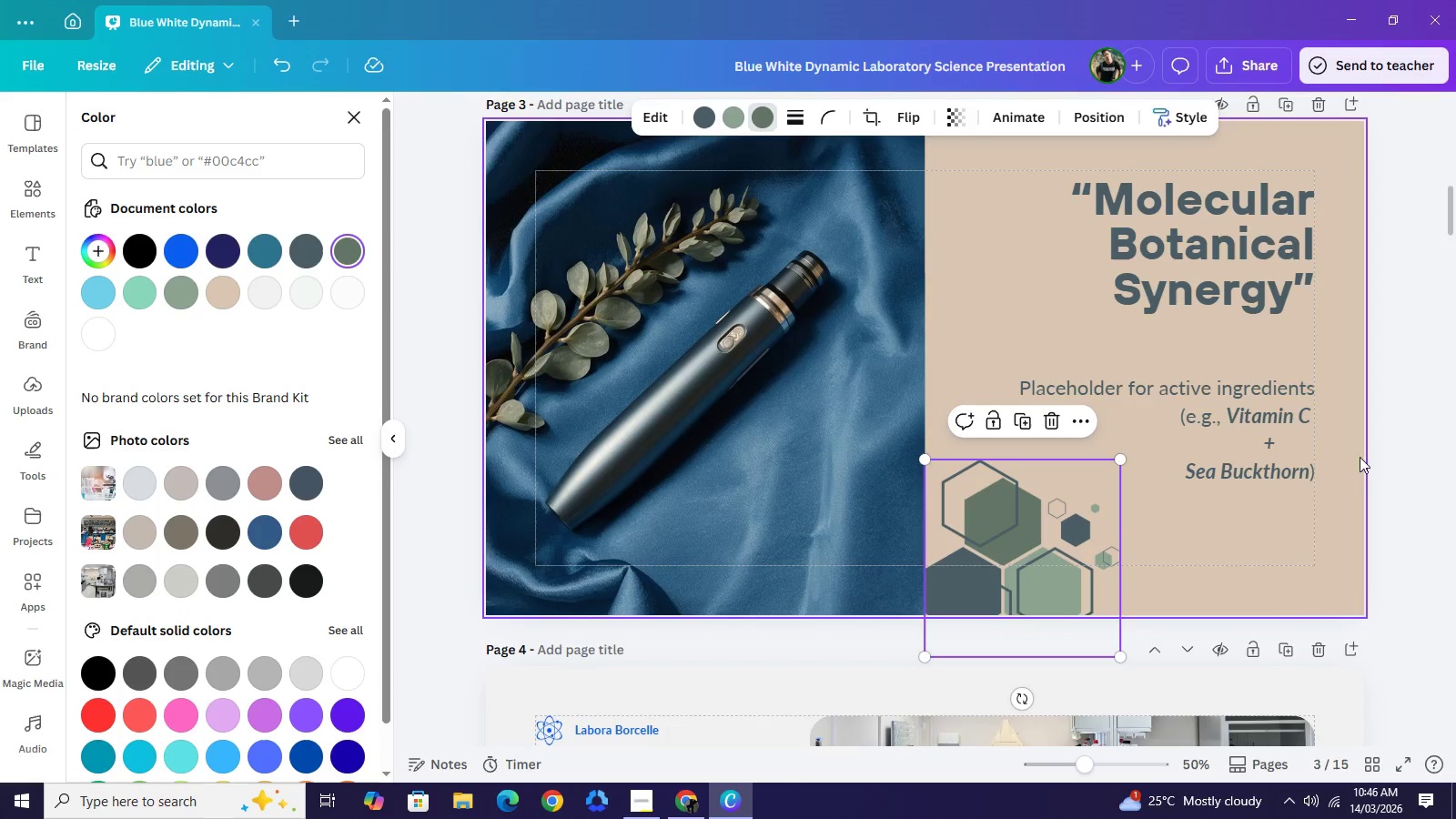 
left_click([1436, 467])
 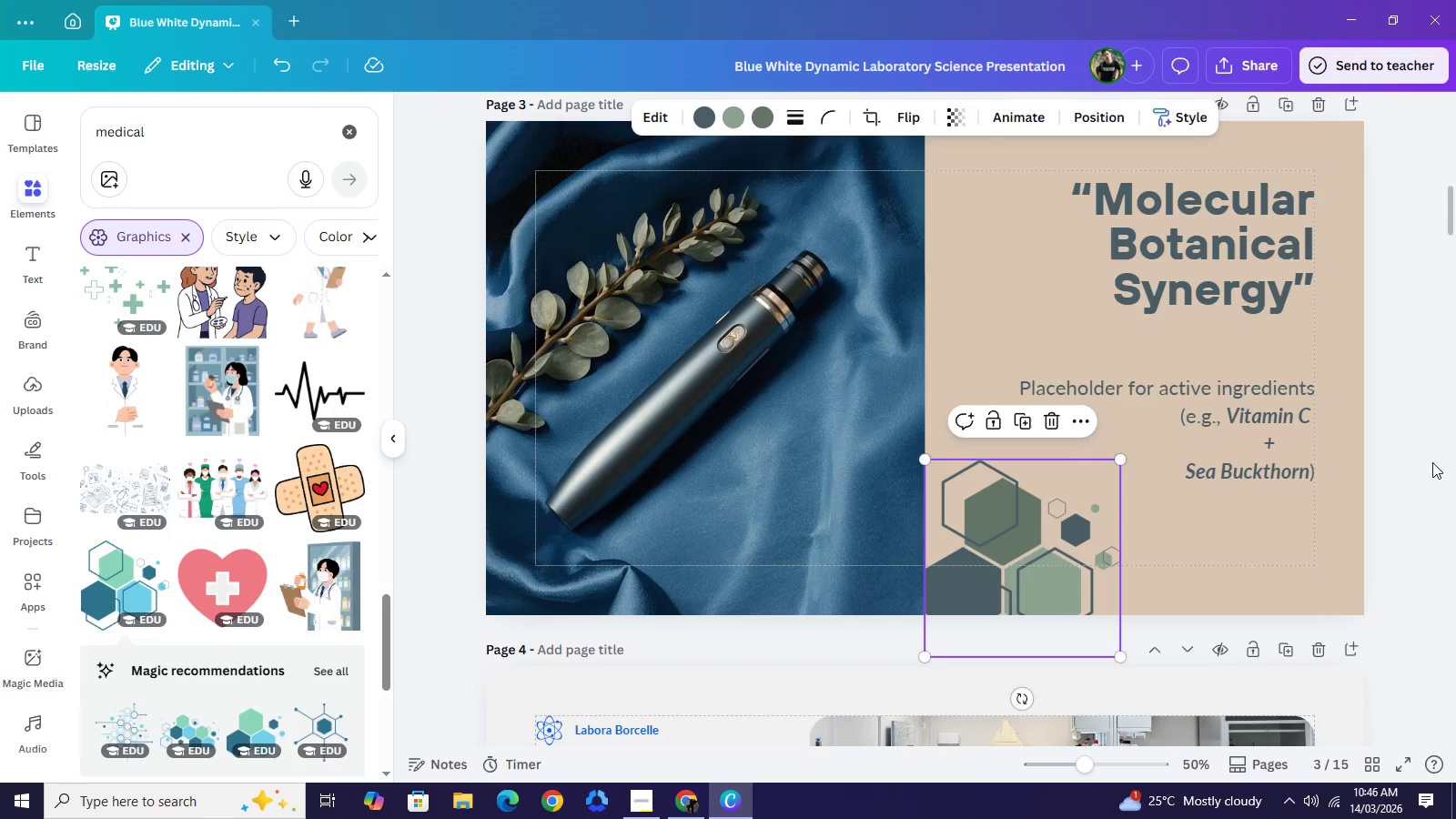 
left_click([1432, 462])
 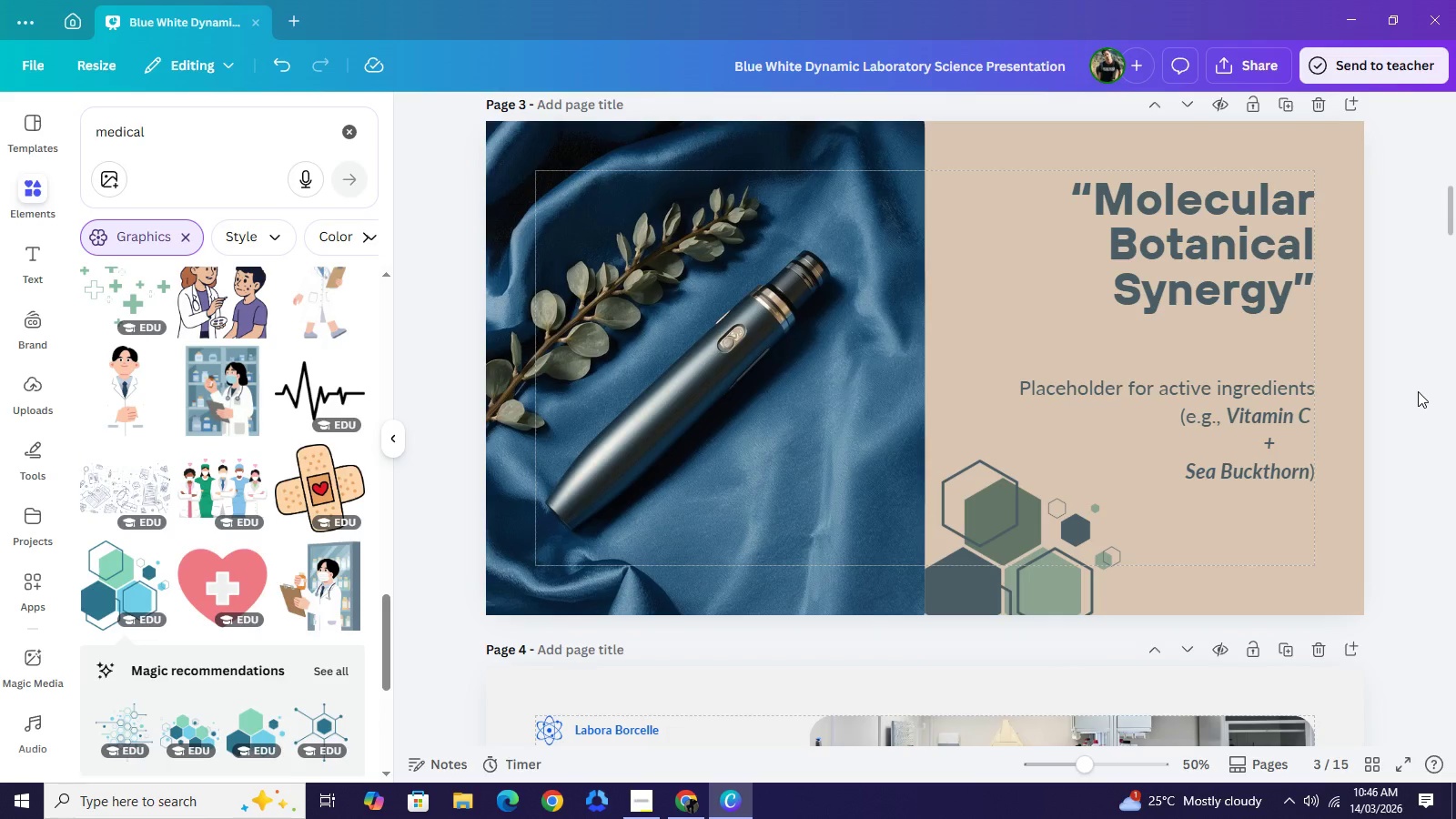 
scroll: coordinate [1418, 391], scroll_direction: up, amount: 1.0
 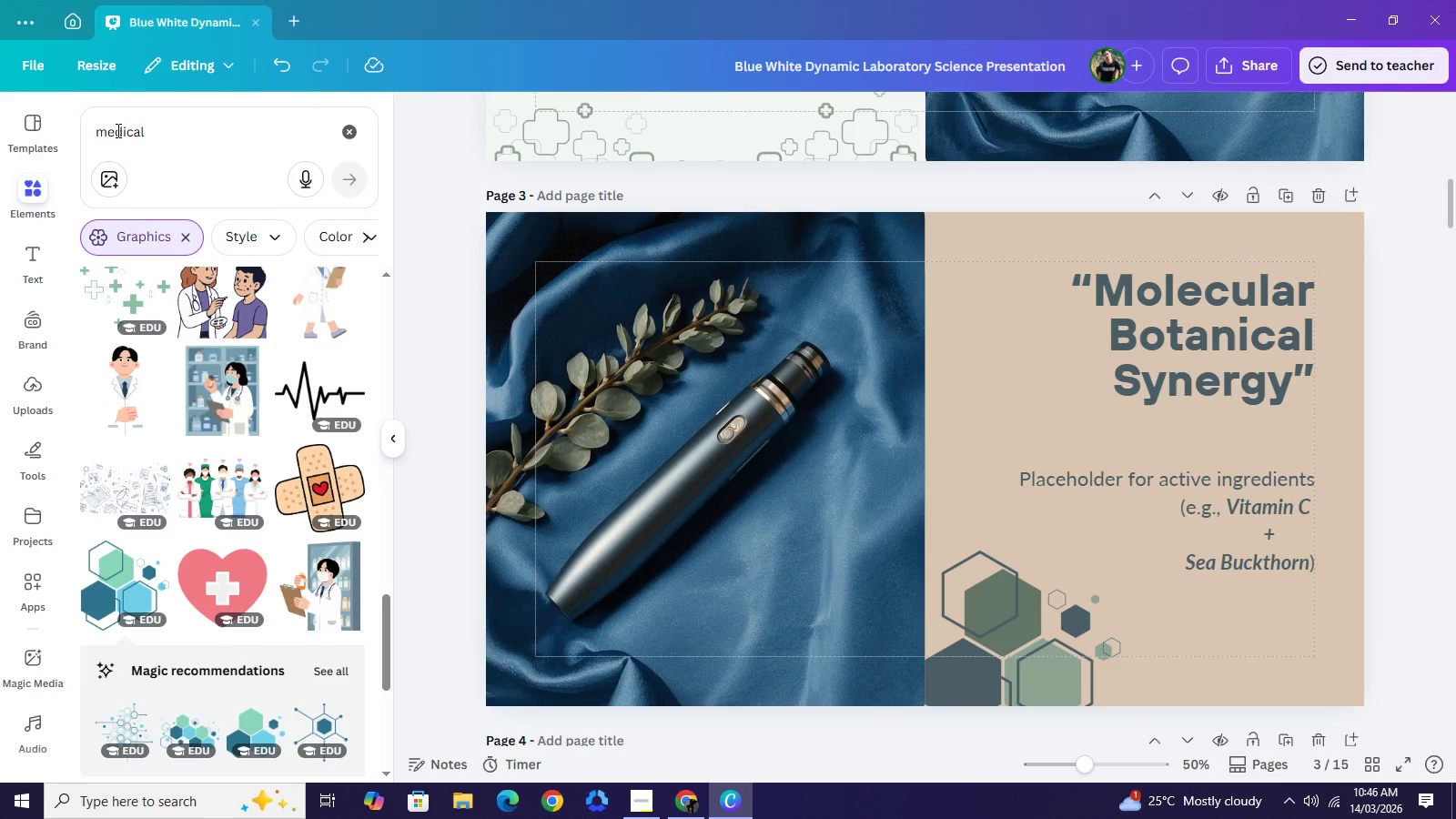 
double_click([115, 127])
 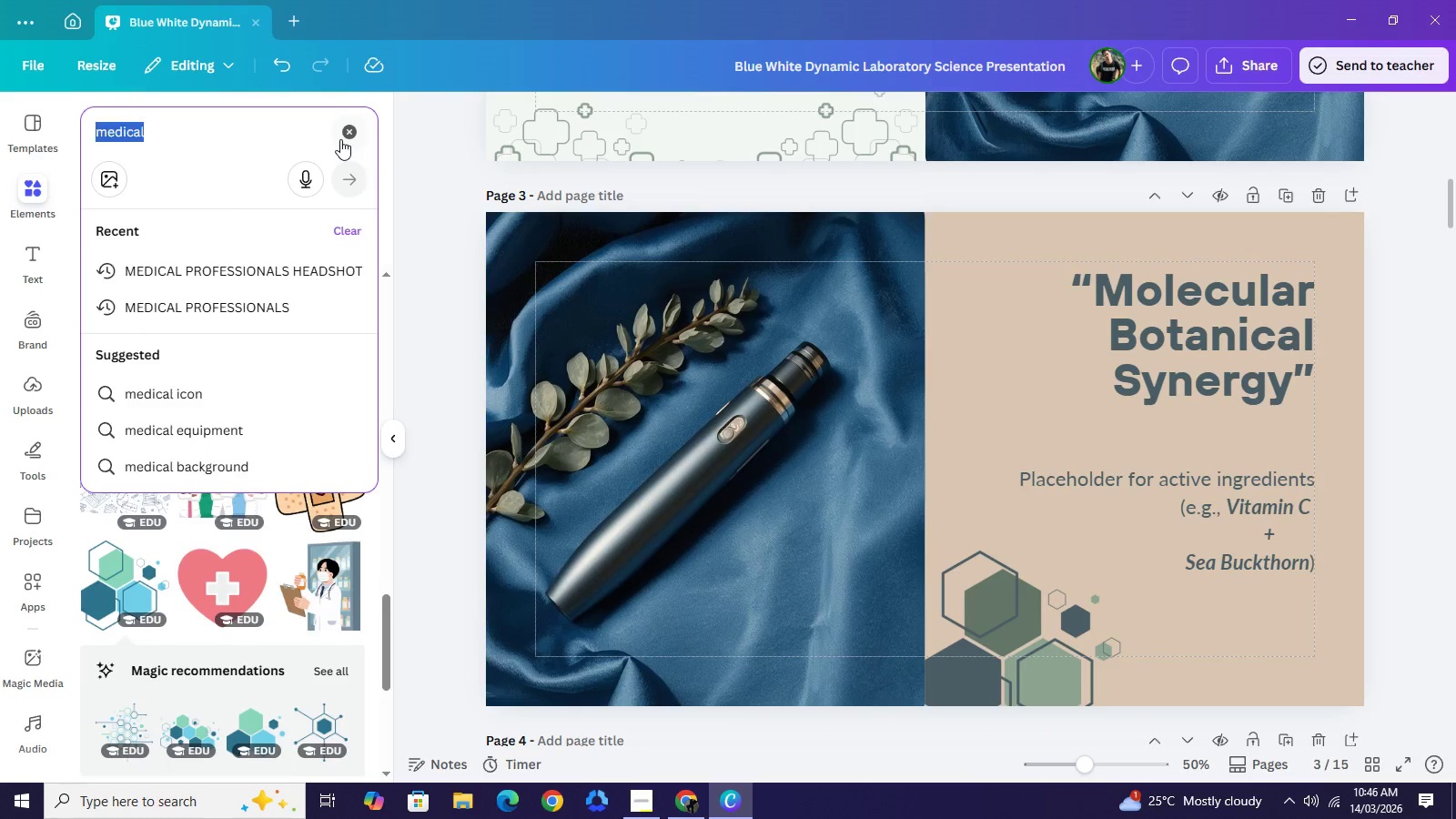 
left_click([340, 139])
 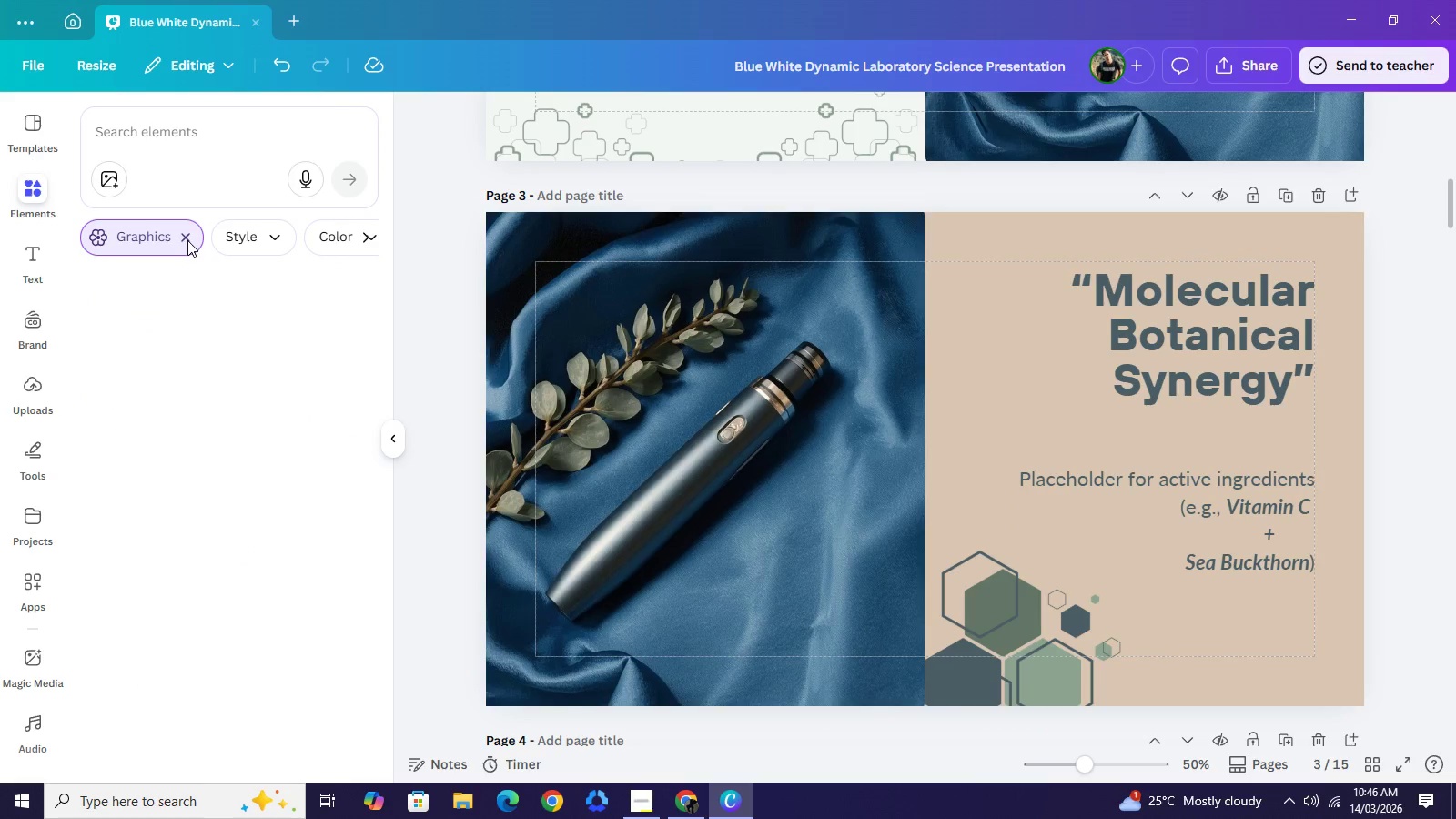 
left_click([187, 240])
 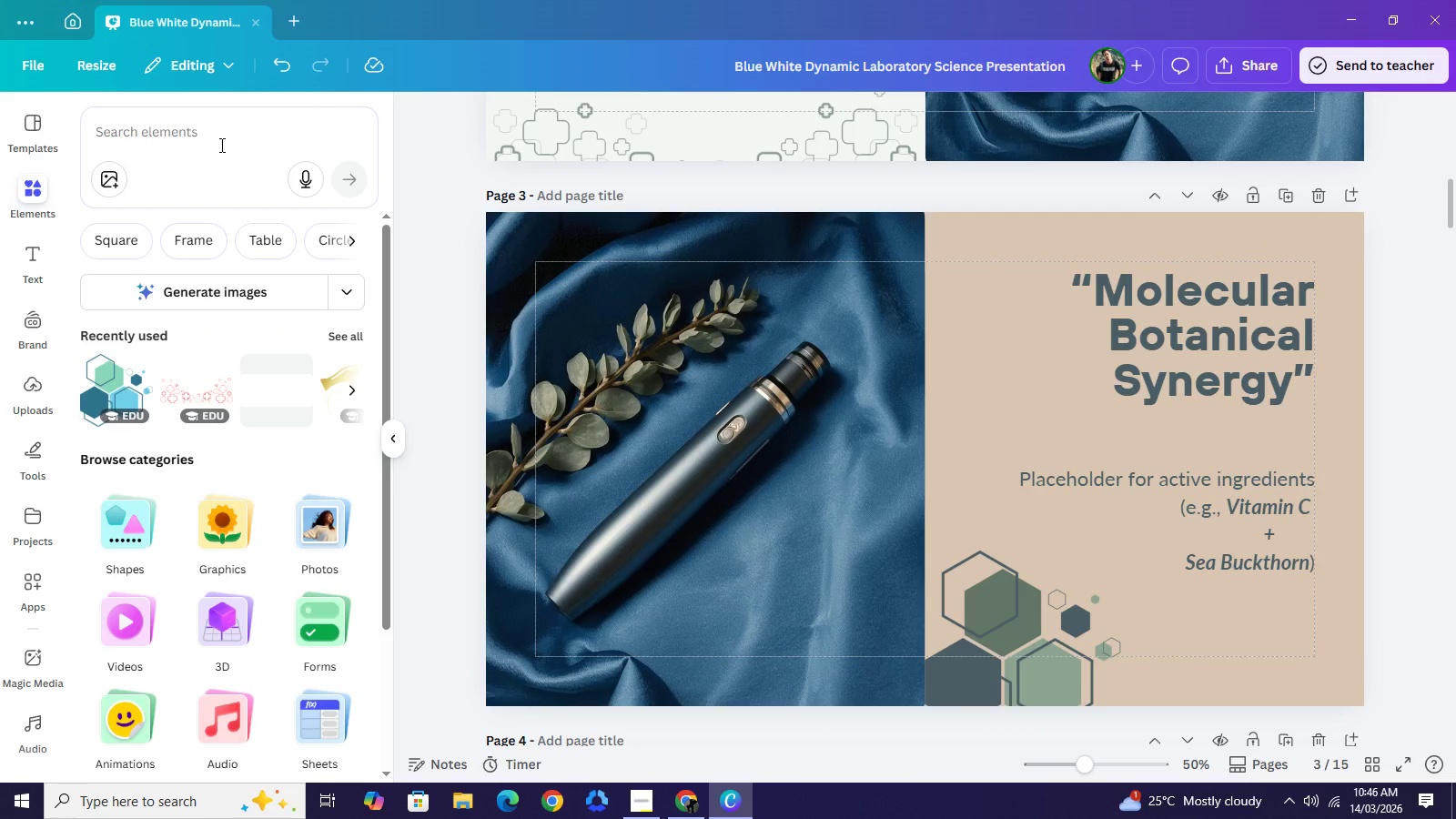 
left_click([222, 142])
 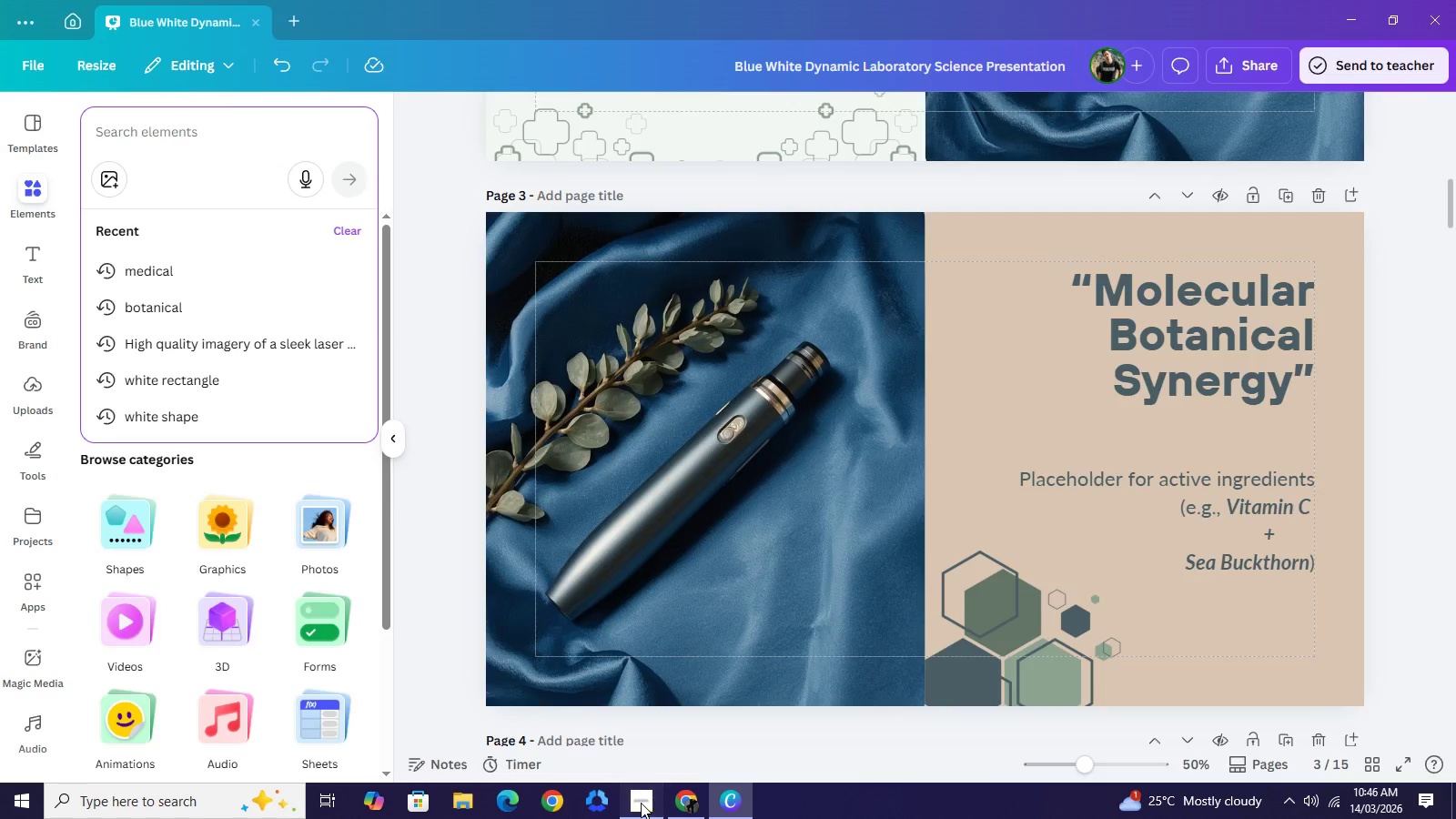 
left_click([641, 803])